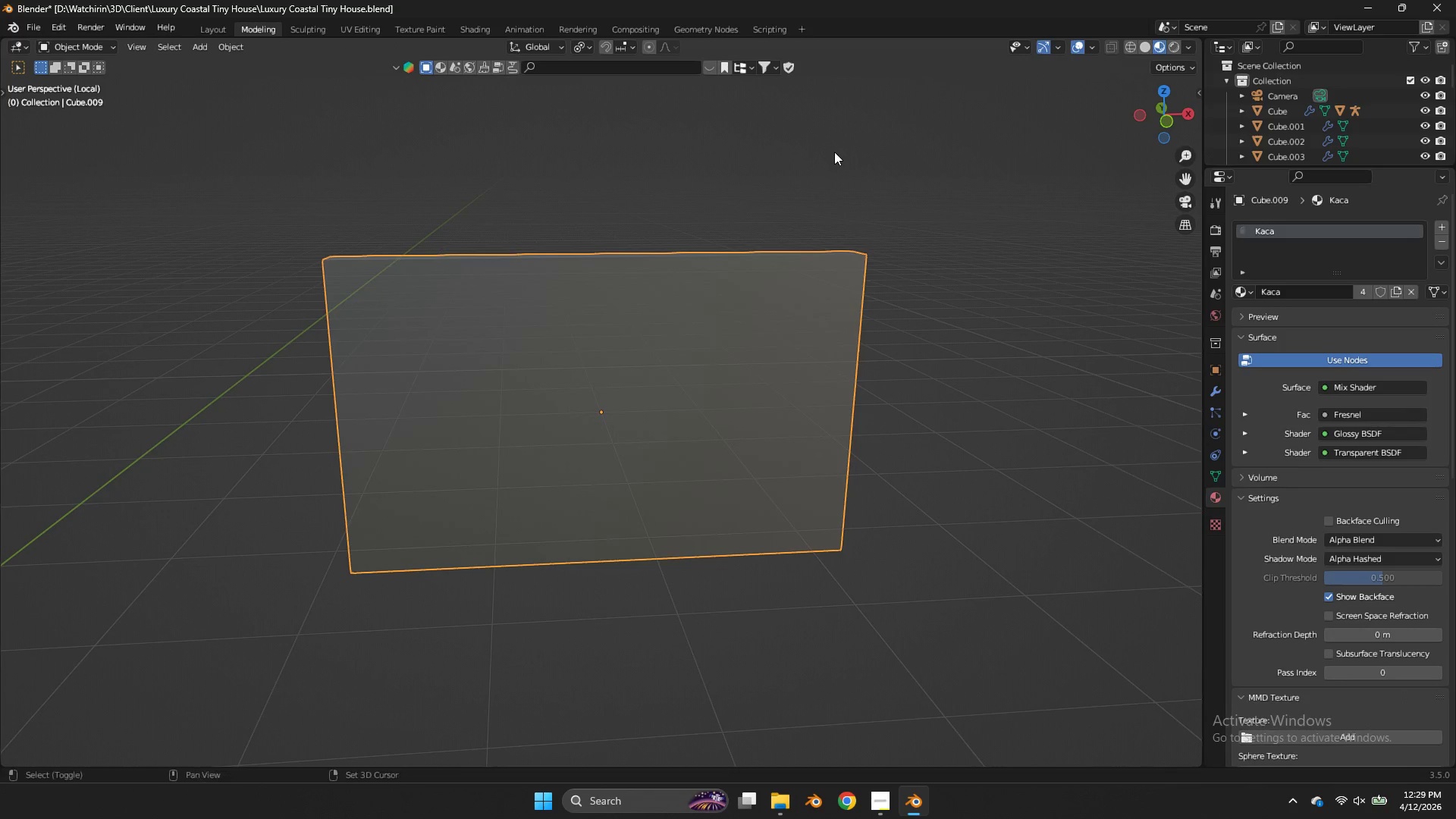 
key(Shift+ShiftLeft)
 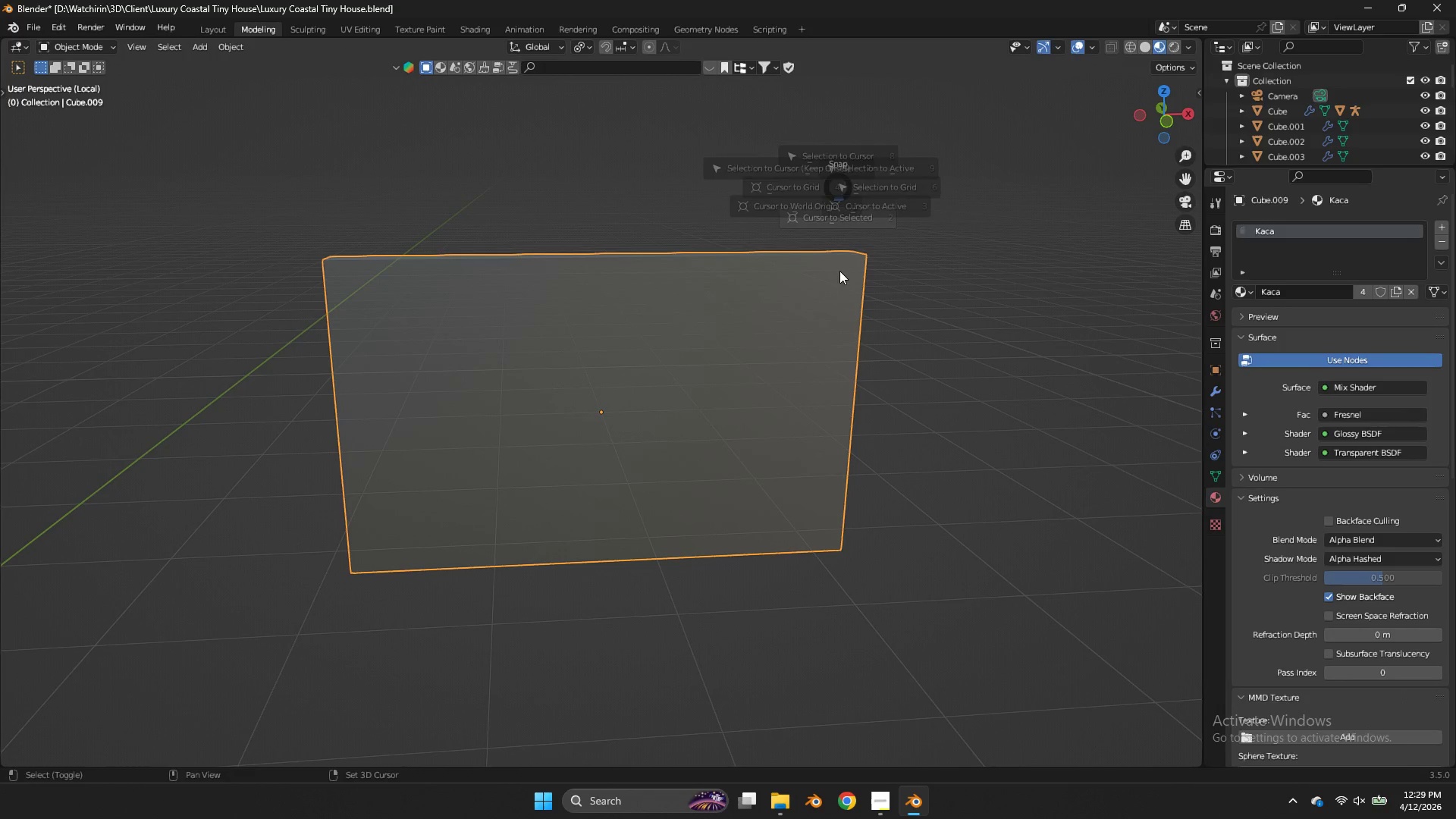 
key(Shift+S)
 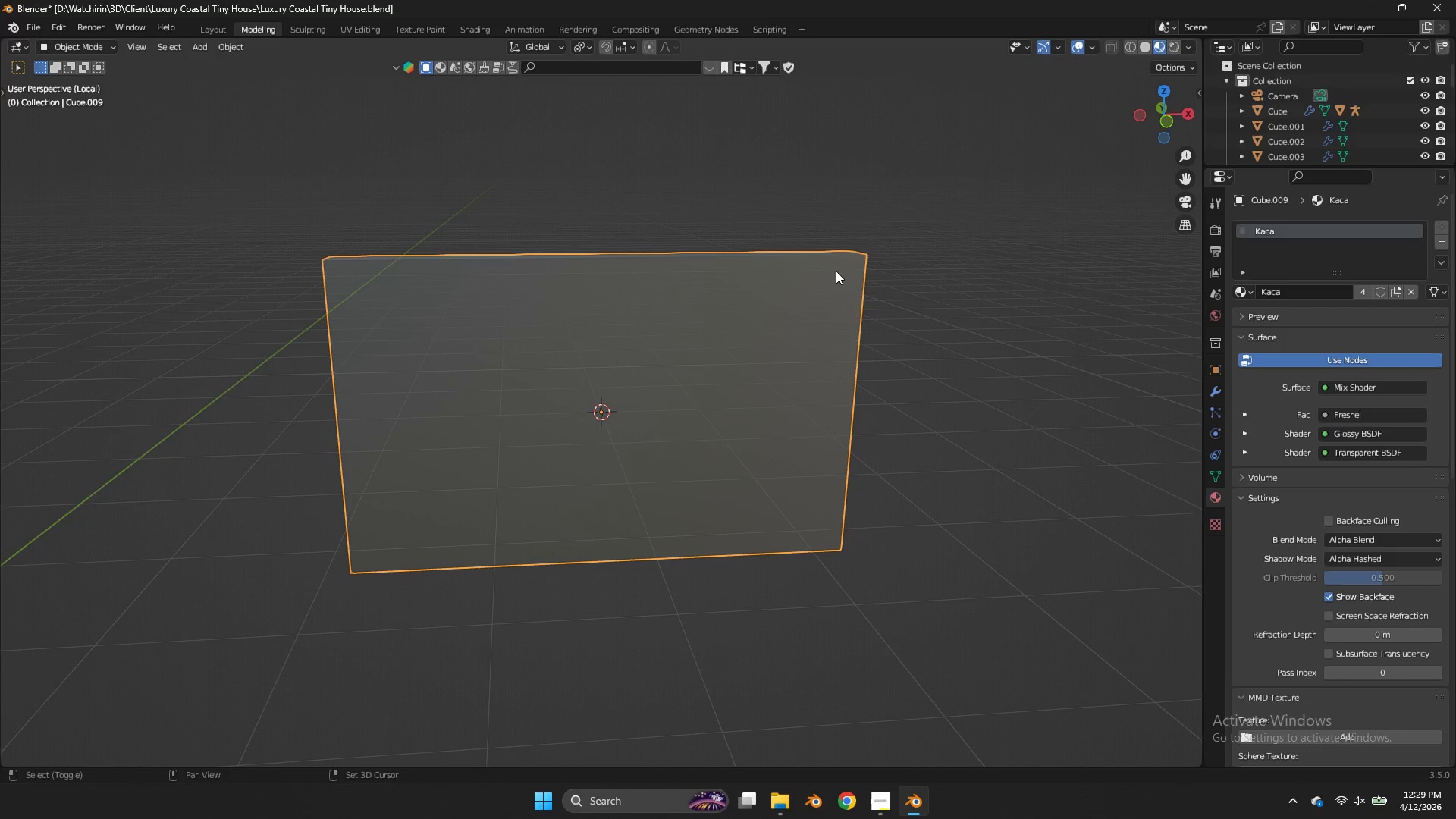 
key(Shift+ShiftLeft)
 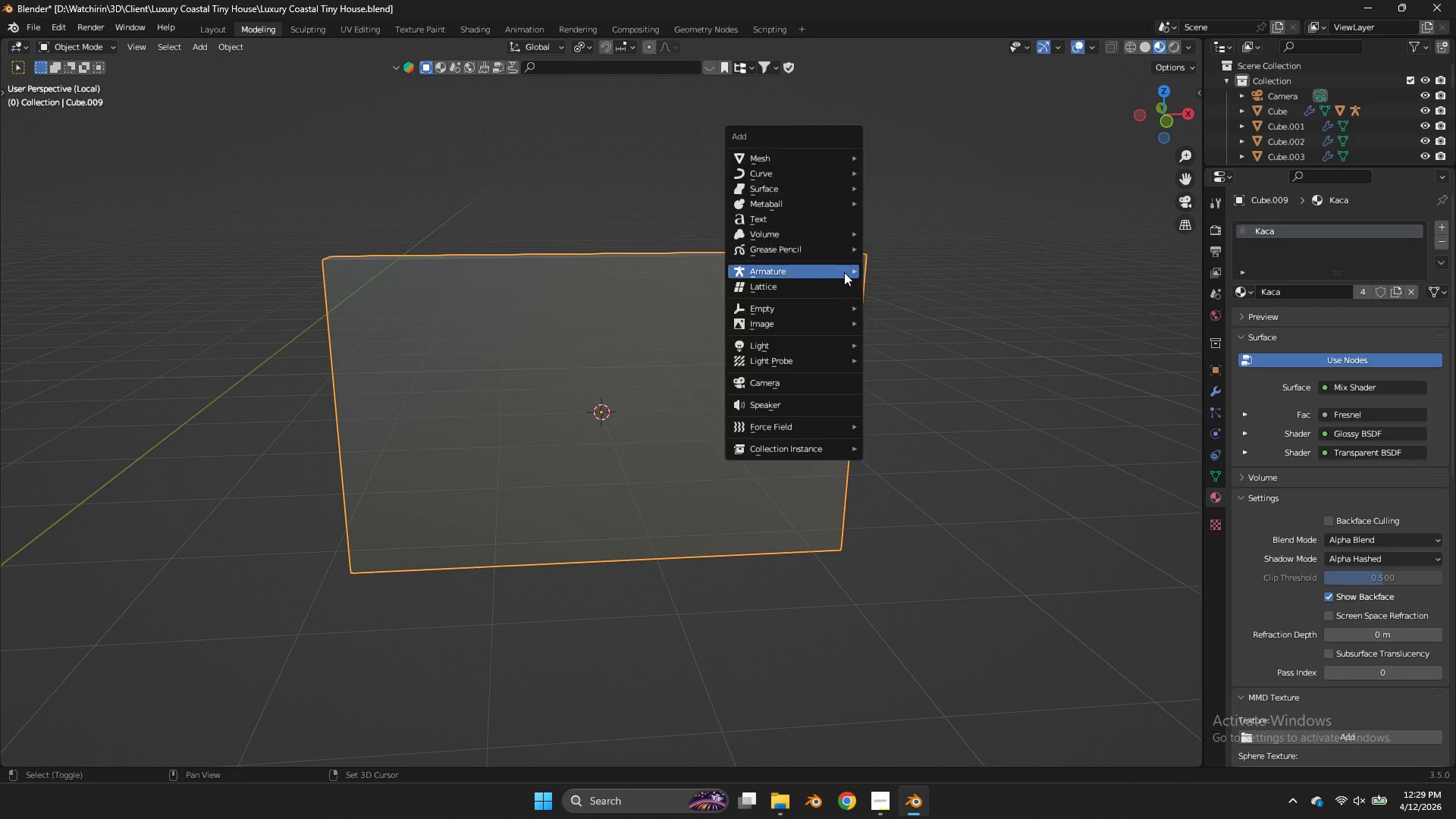 
key(Shift+A)
 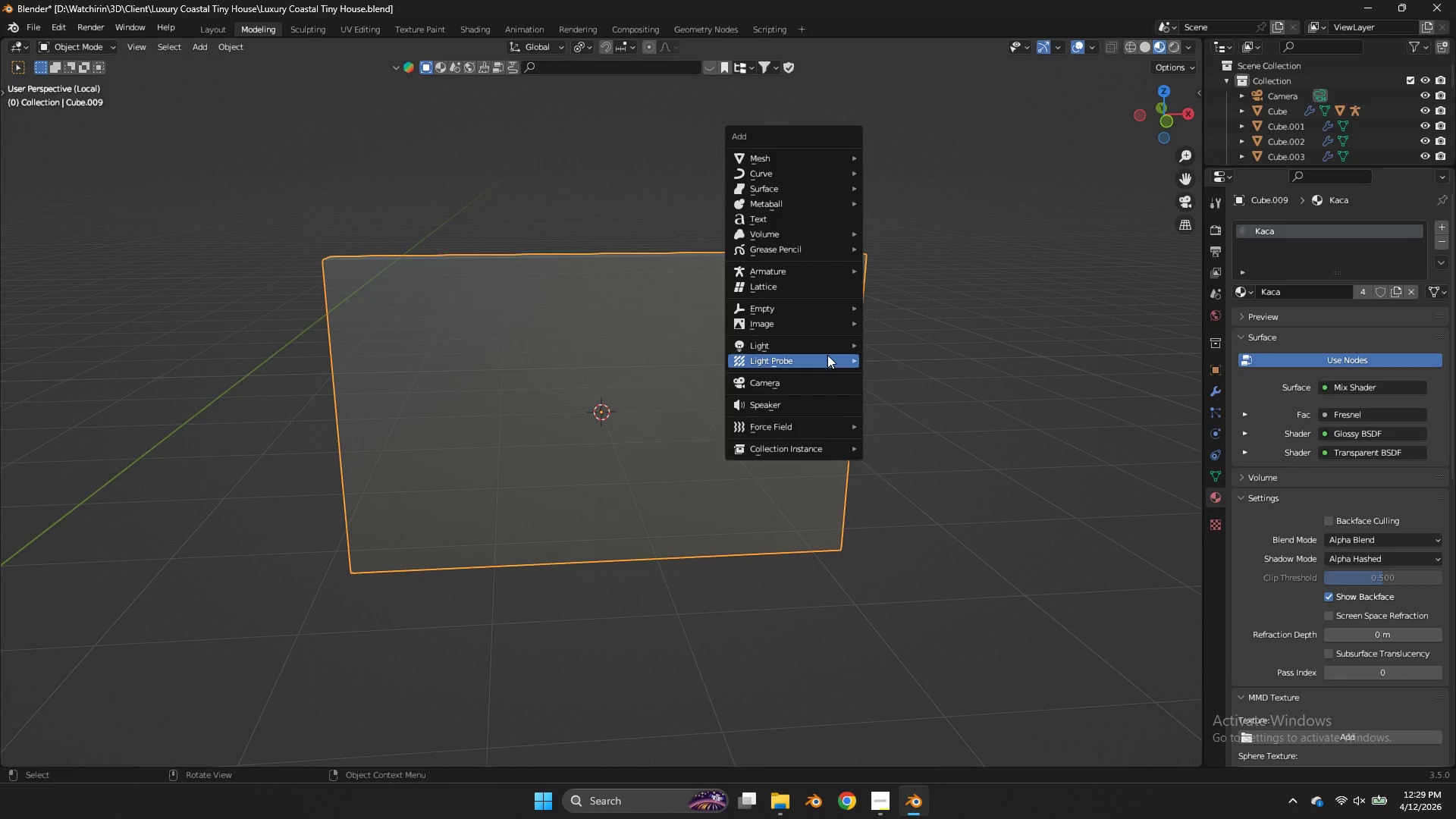 
left_click([824, 359])
 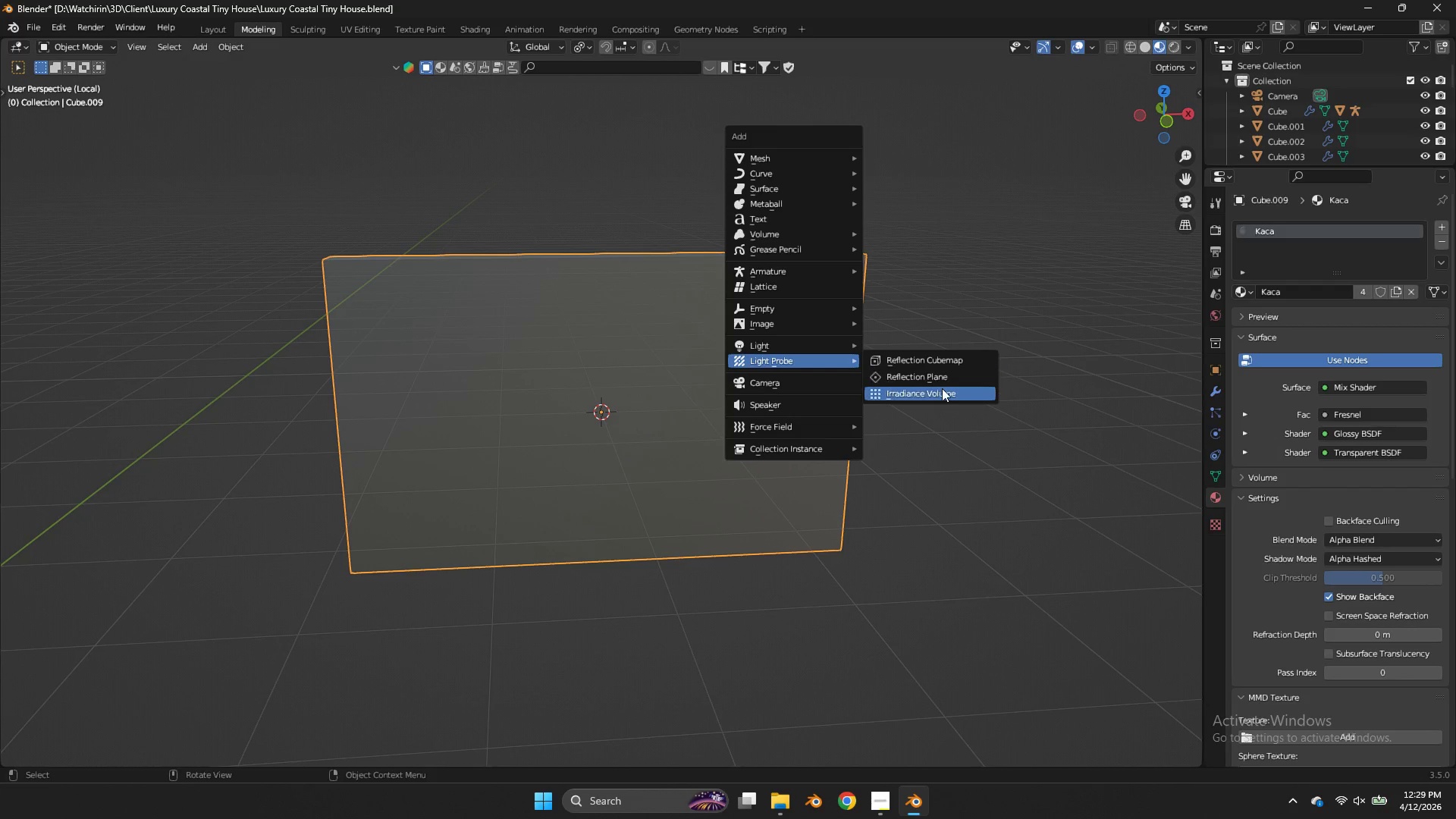 
left_click([938, 369])
 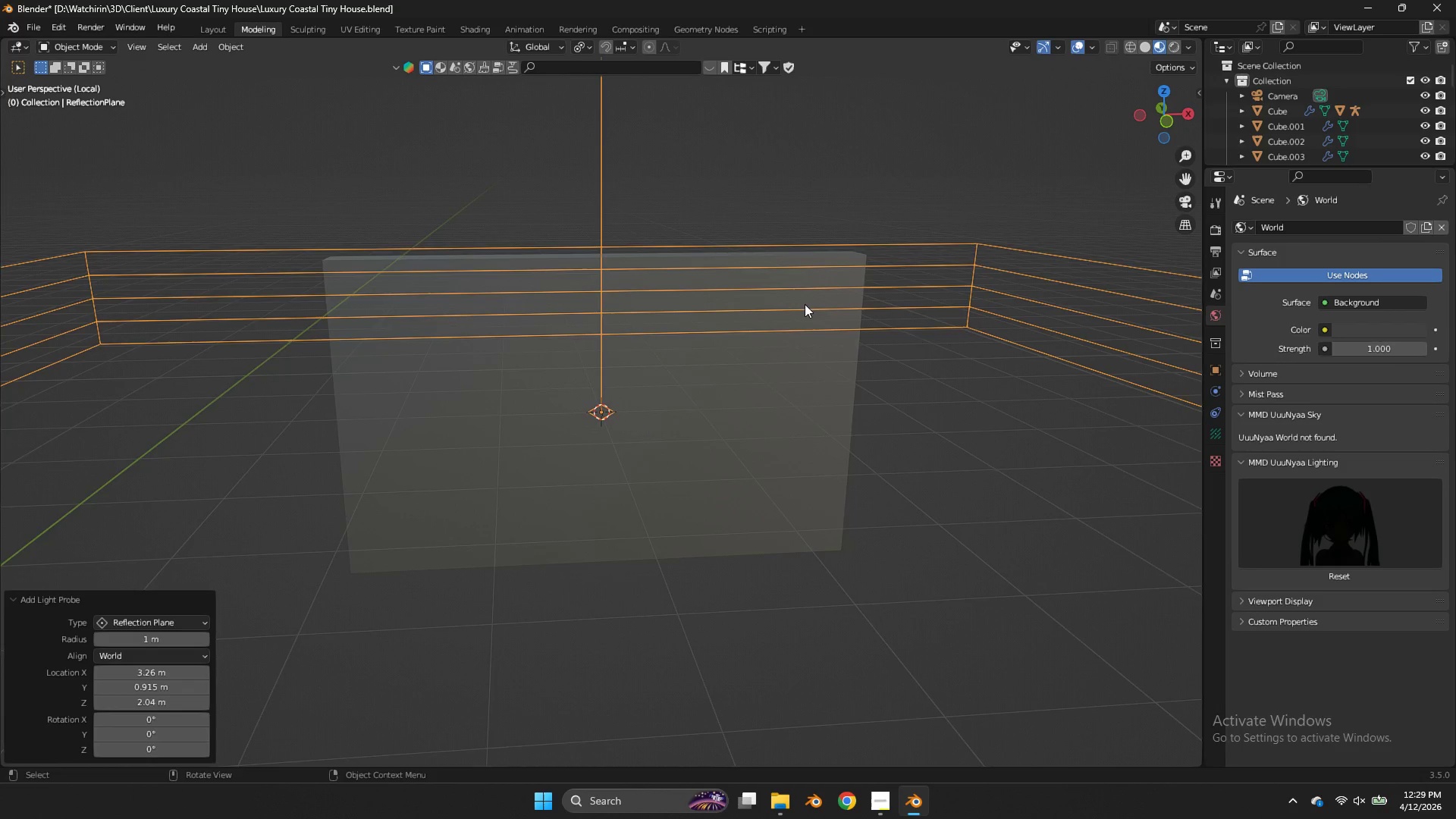 
scroll: coordinate [896, 290], scroll_direction: down, amount: 4.0
 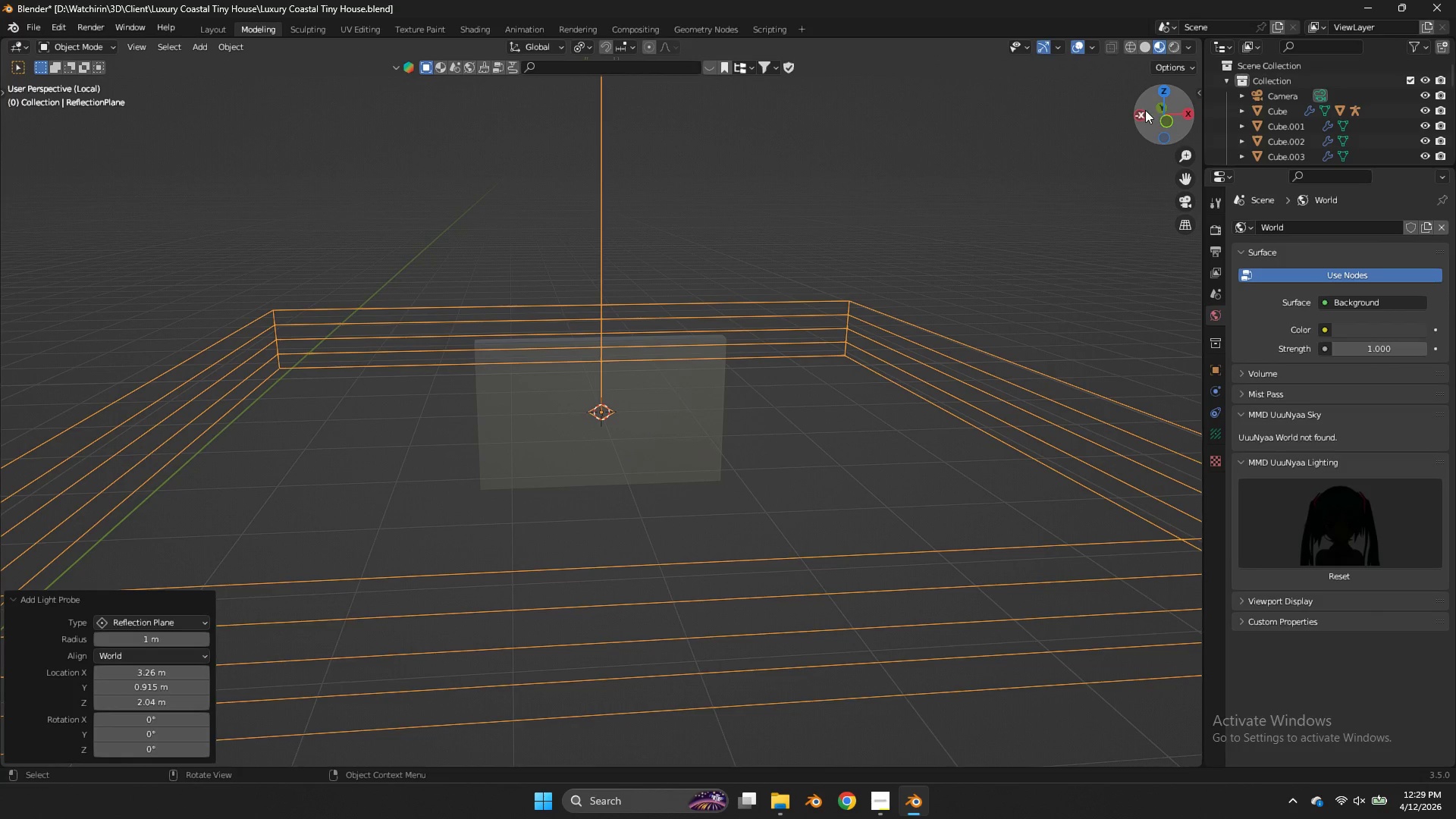 
left_click([1139, 112])
 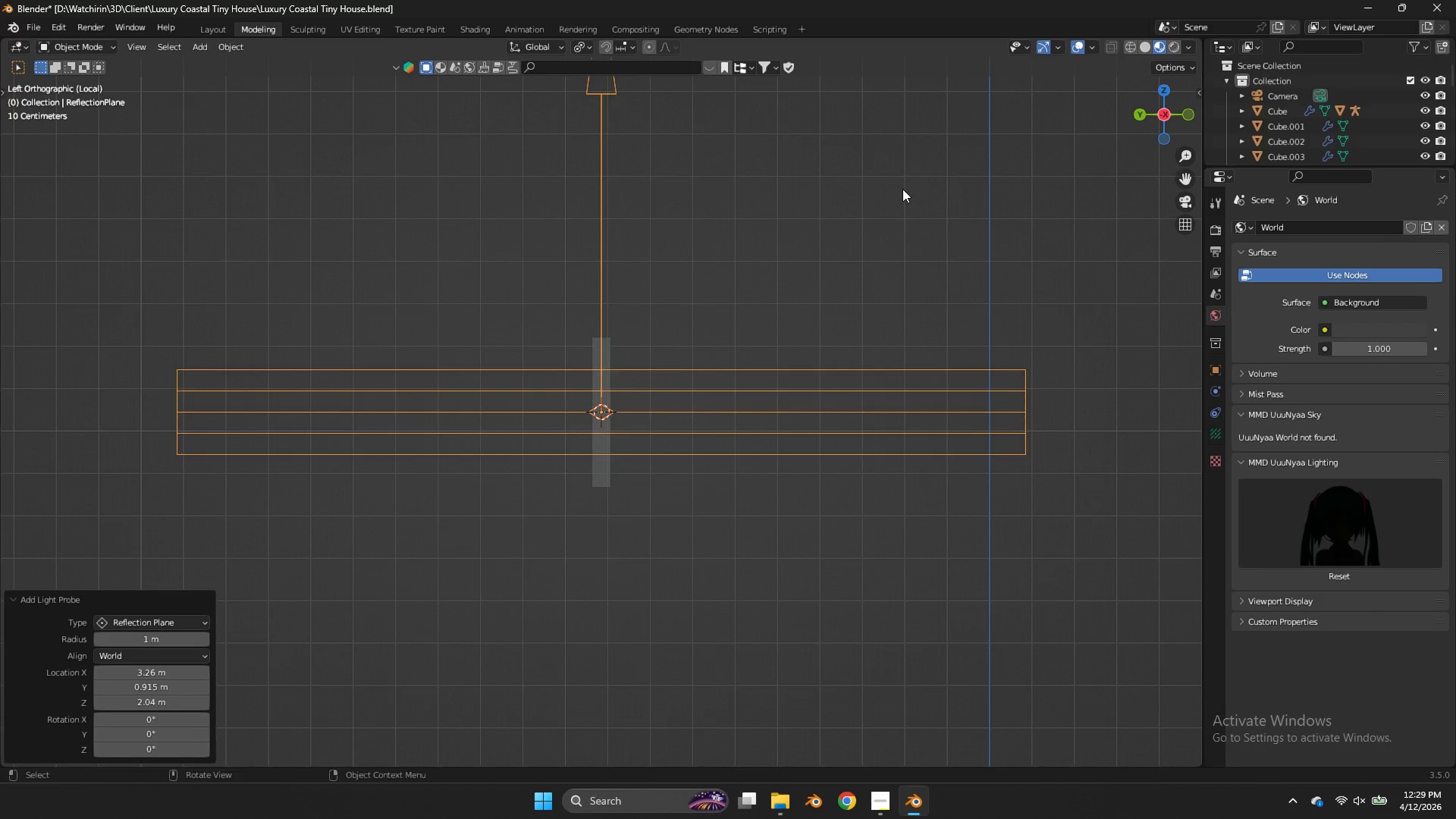 
type(rs)
 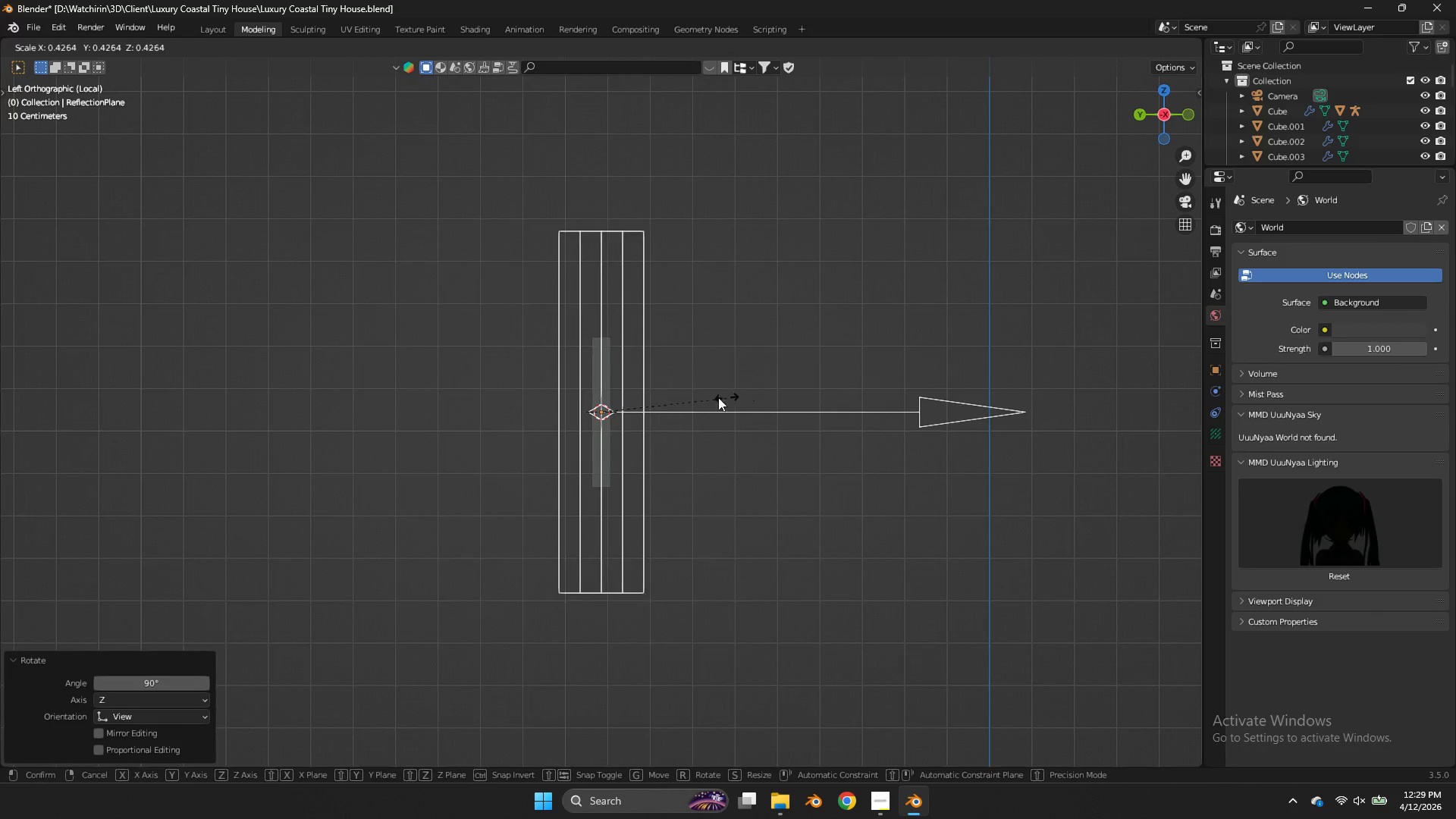 
hold_key(key=ControlLeft, duration=1.38)
 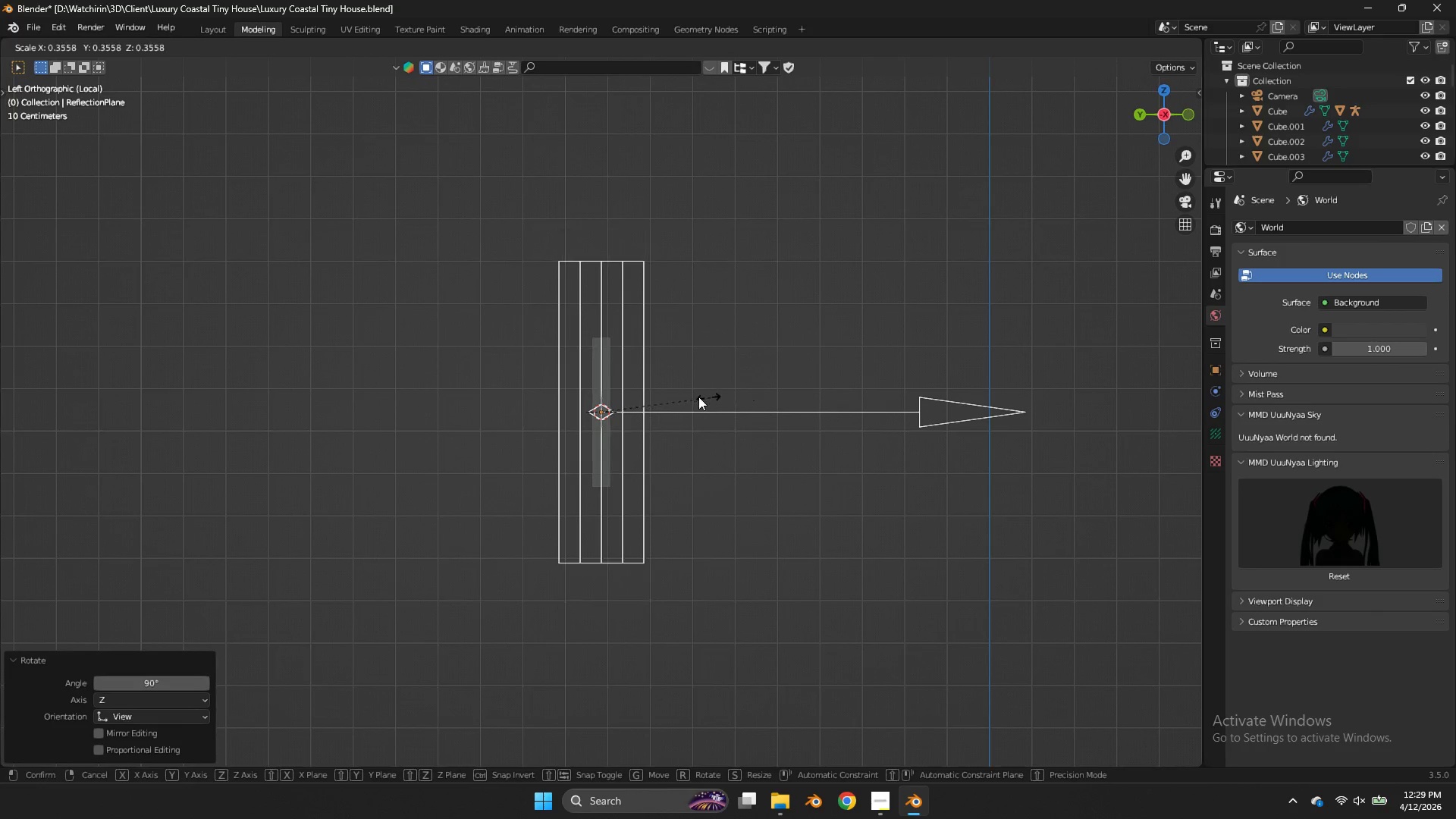 
left_click([675, 397])
 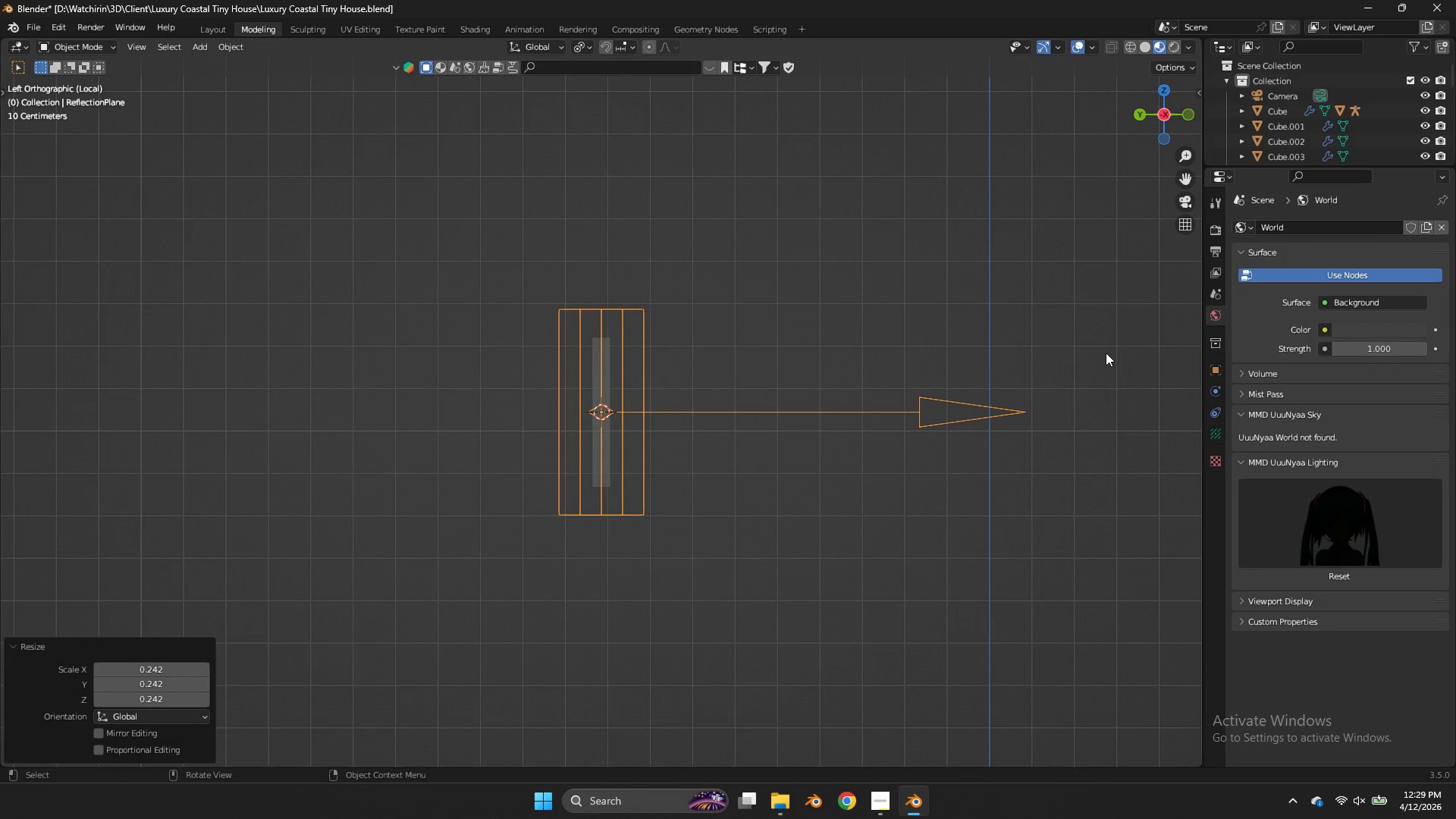 
key(S)
 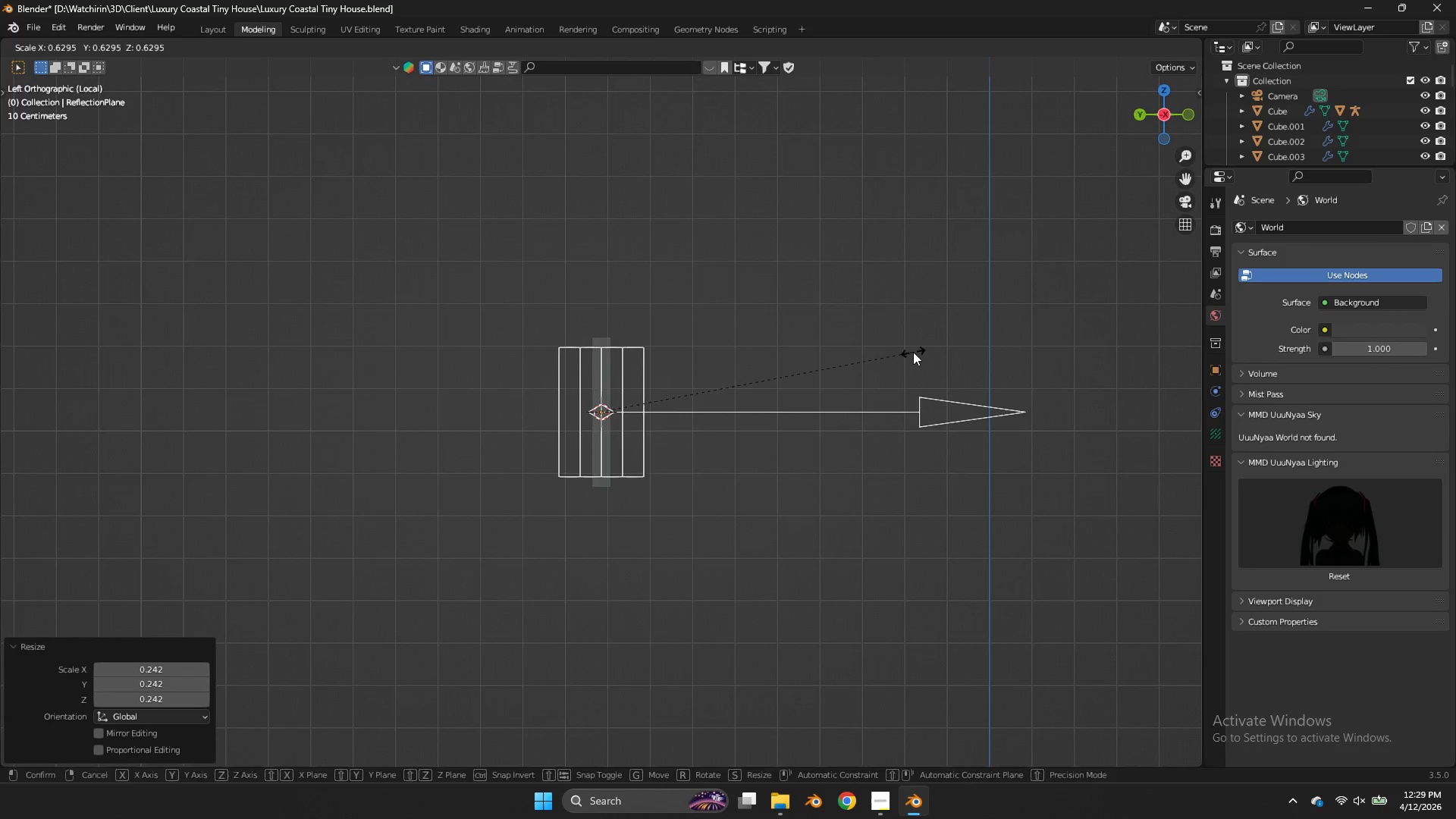 
right_click([913, 352])
 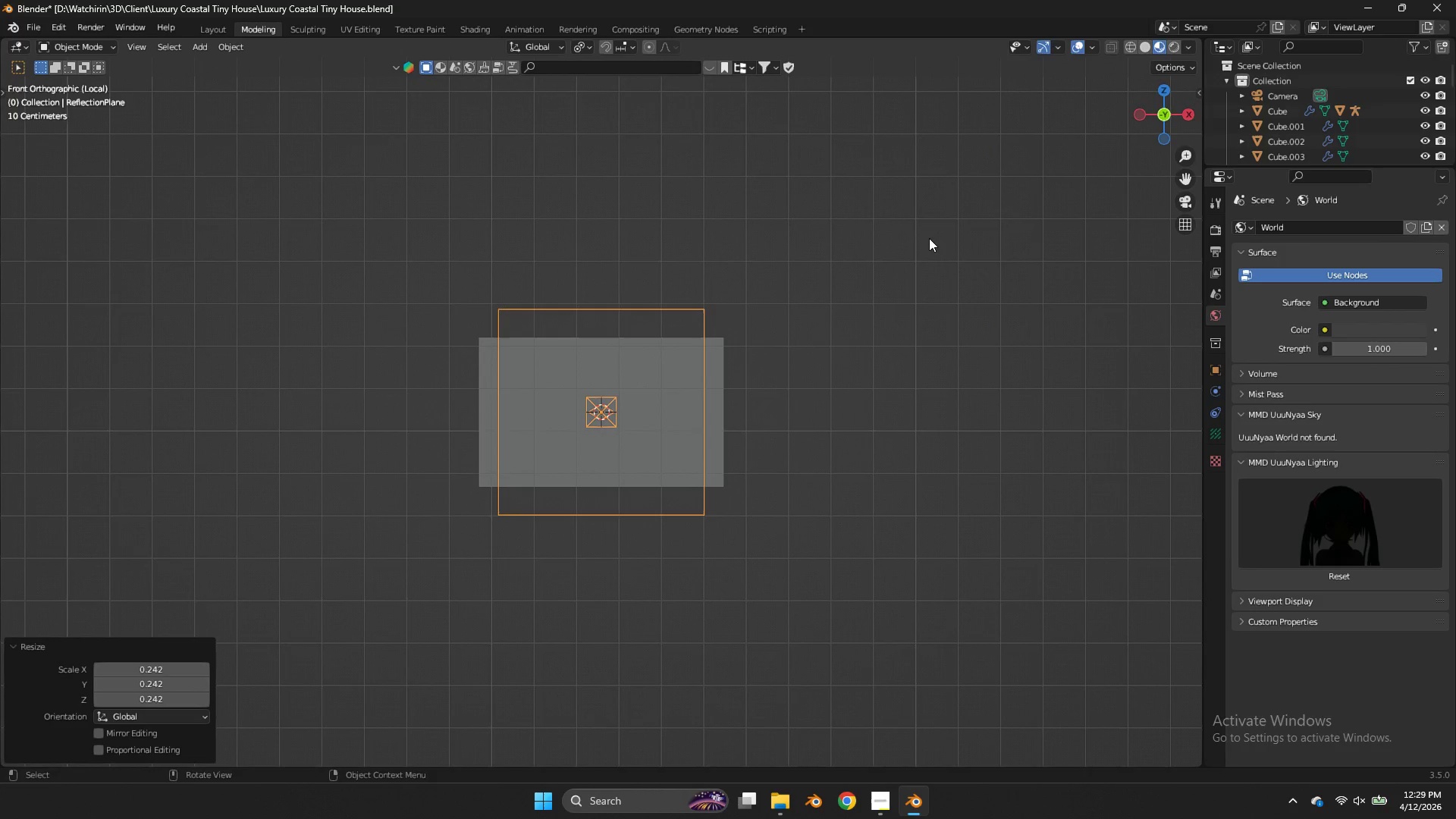 
type(sx)
 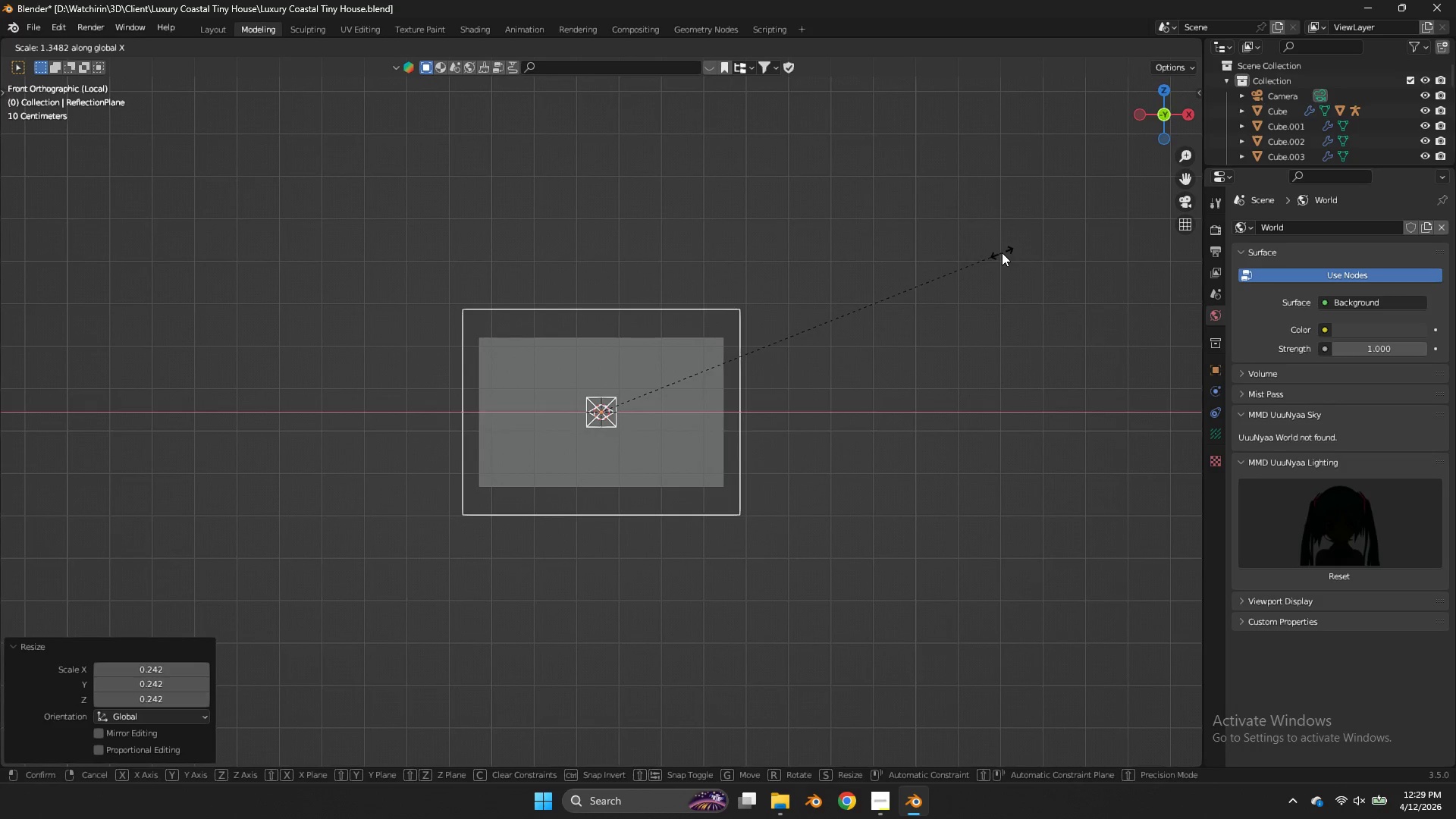 
left_click_drag(start_coordinate=[1002, 253], to_coordinate=[1015, 241])
 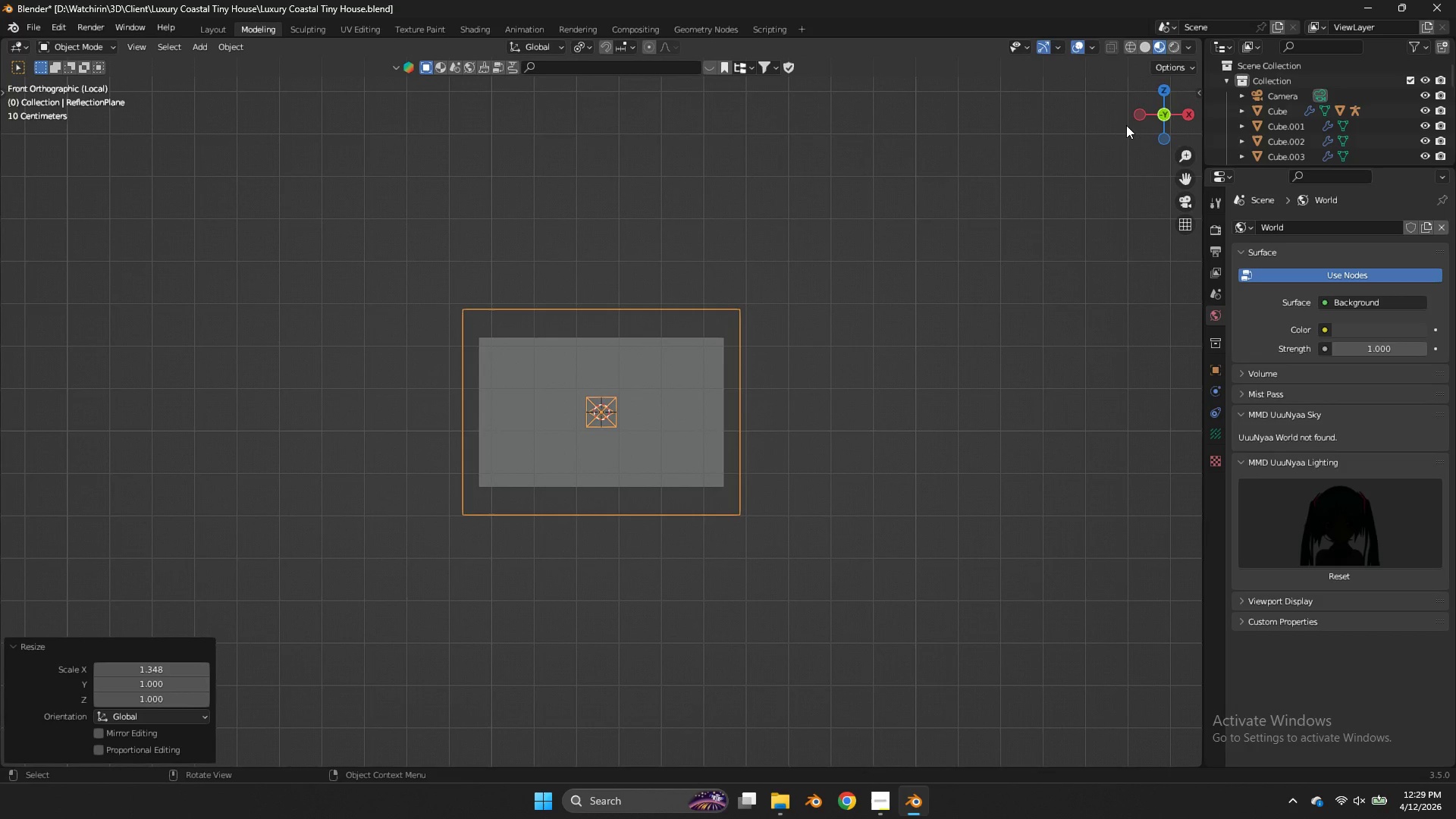 
wait(15.09)
 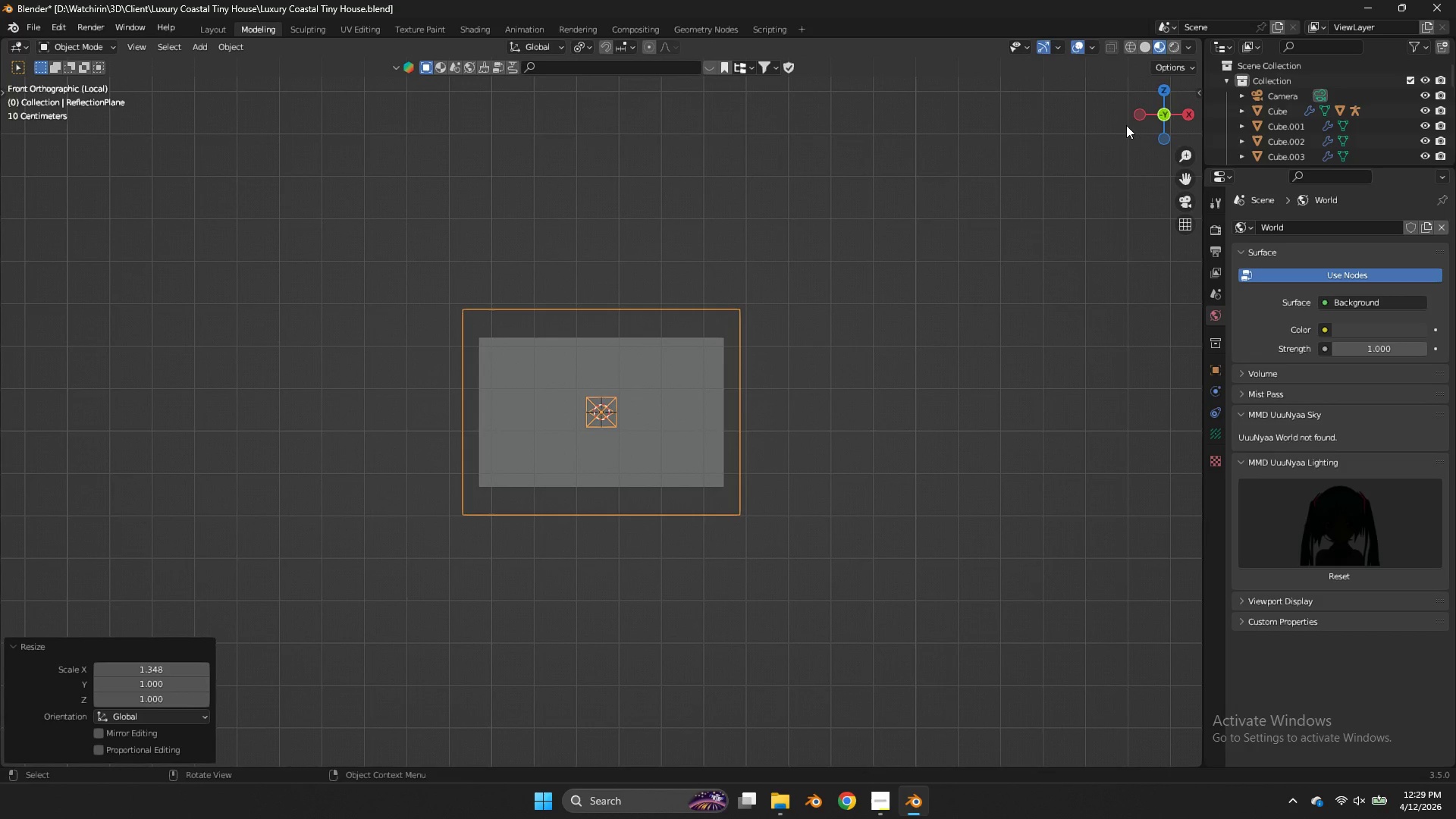 
left_click([1148, 108])
 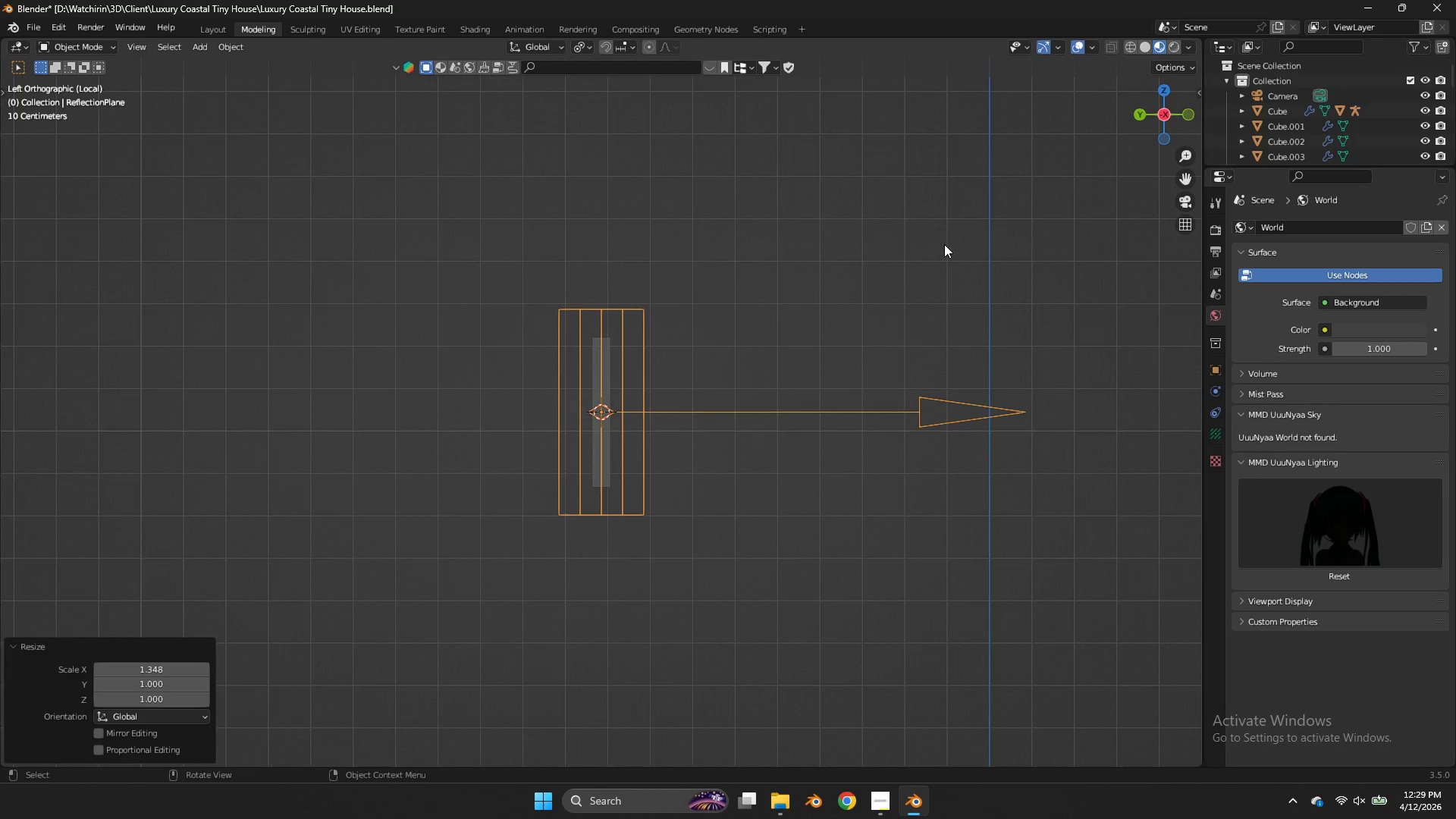 
scroll: coordinate [944, 244], scroll_direction: up, amount: 2.0
 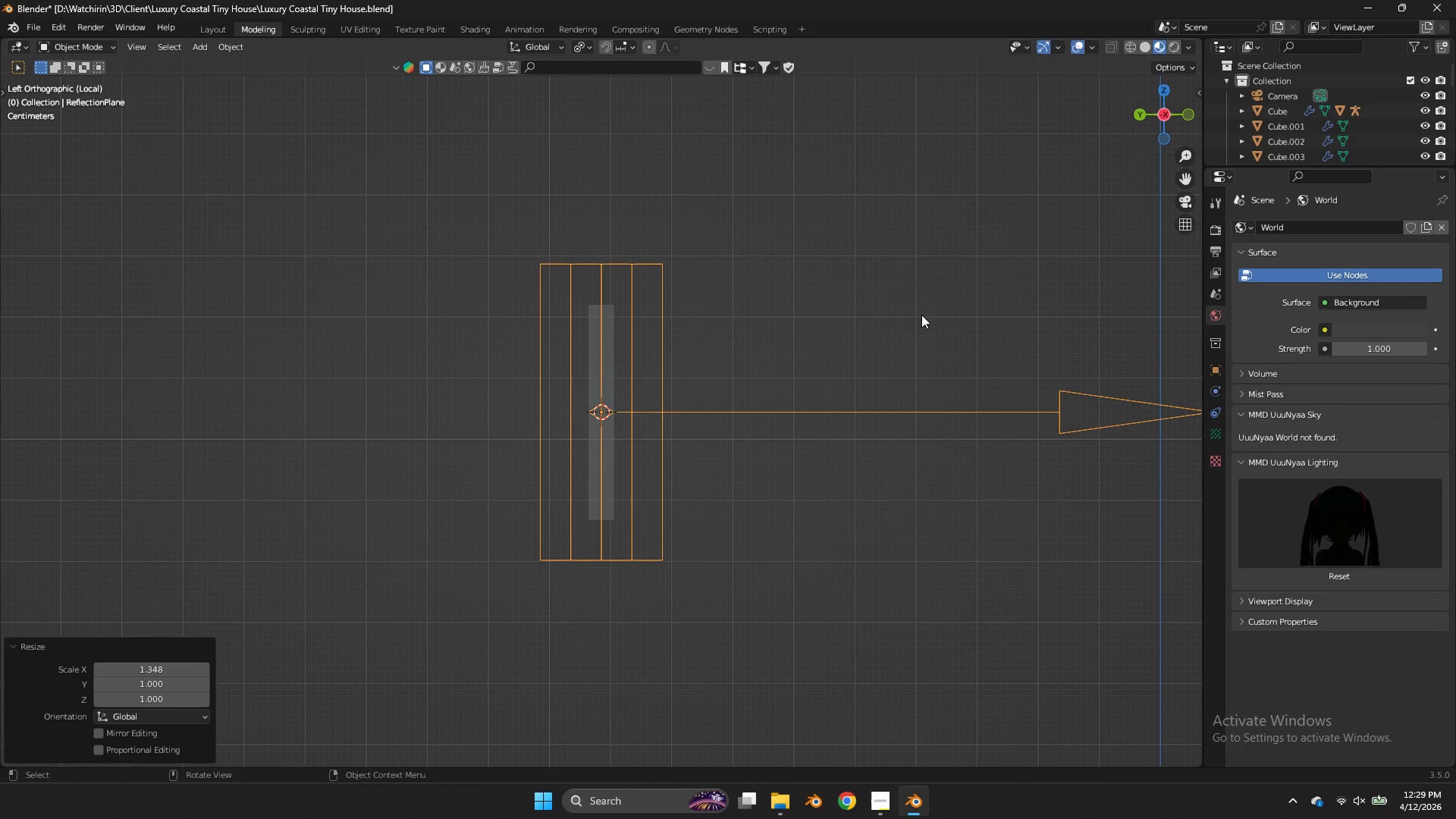 
type(sy)
 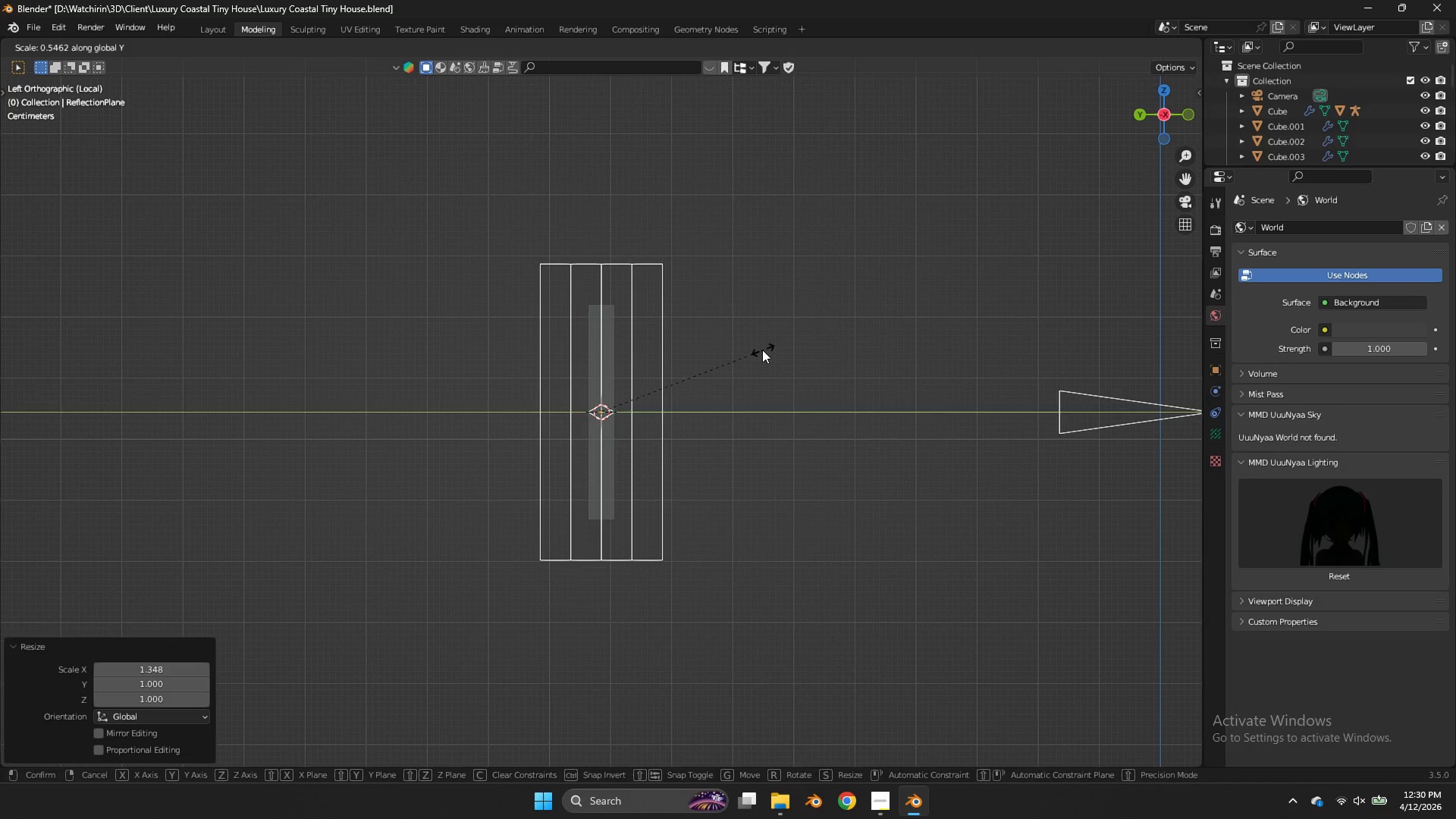 
right_click([761, 350])
 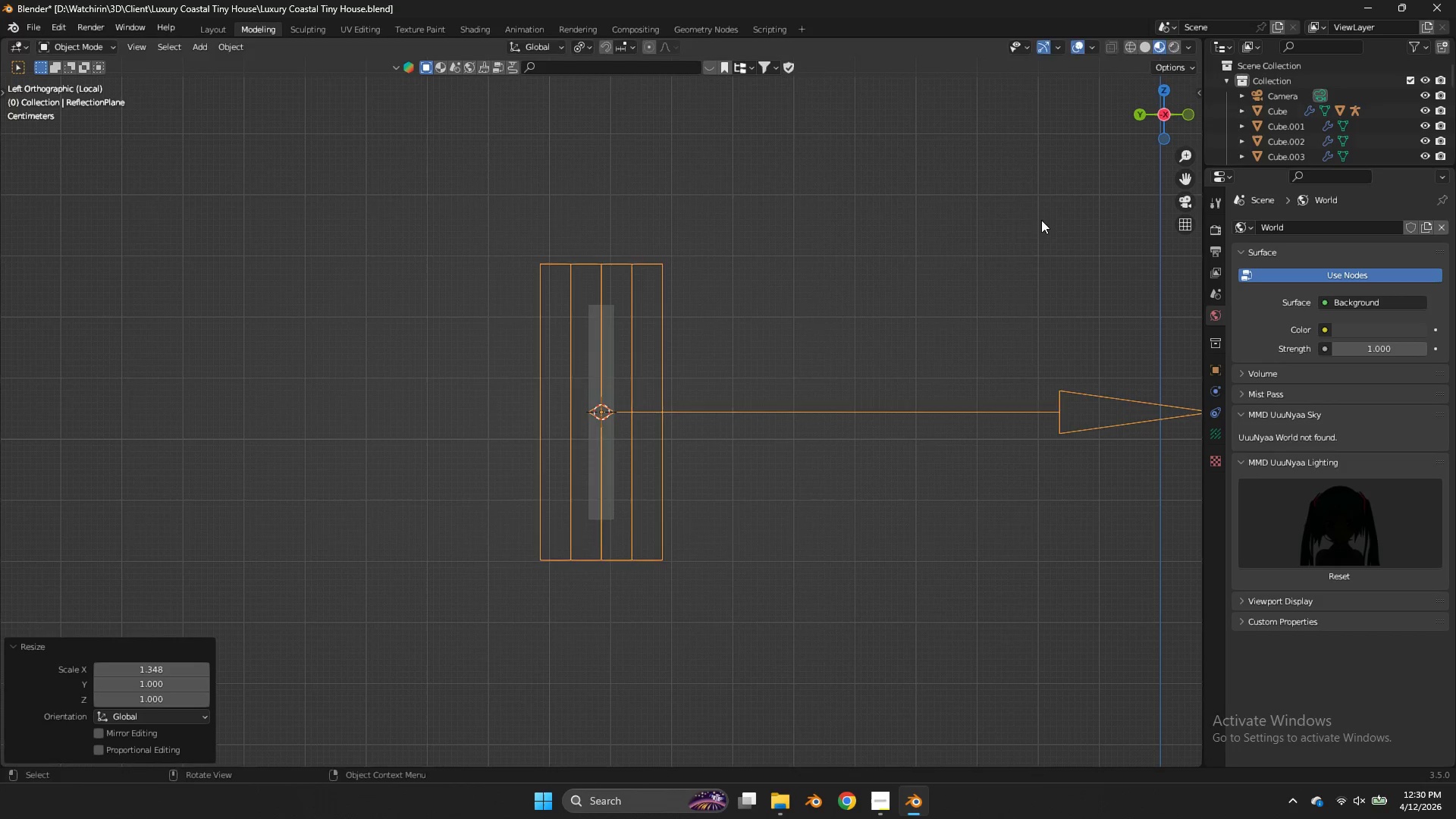 
key(S)
 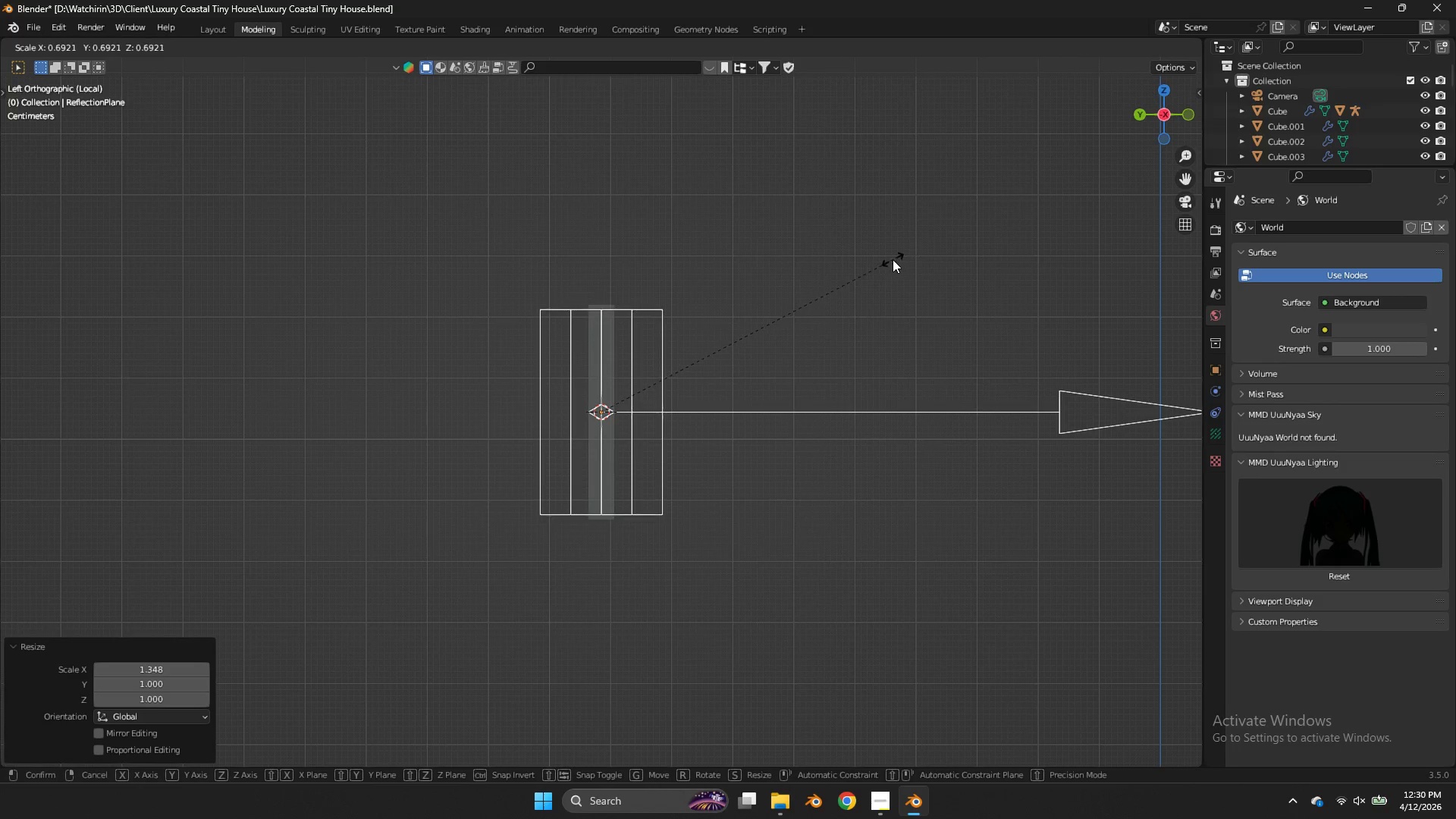 
right_click([893, 259])
 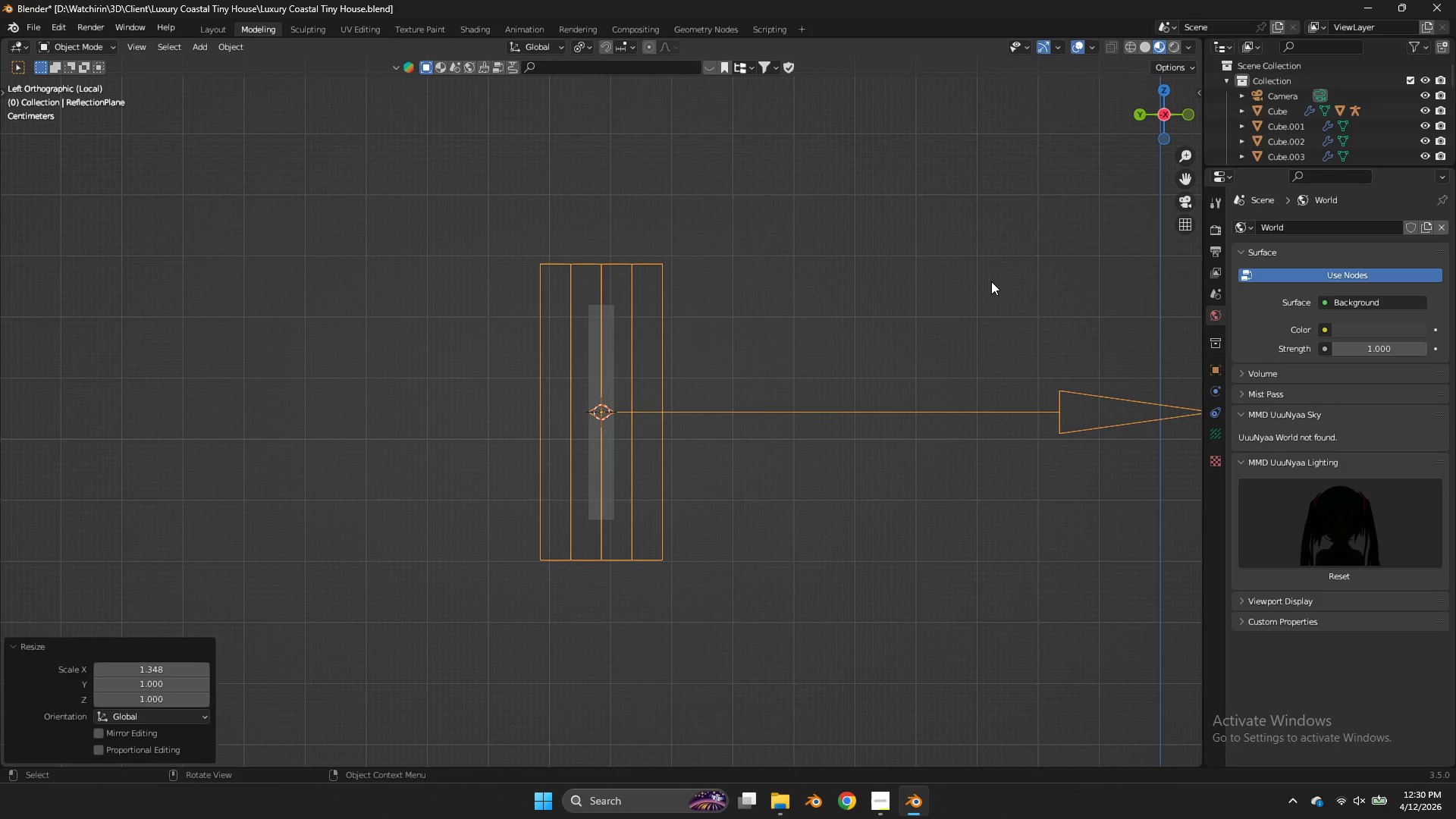 
key(S)
 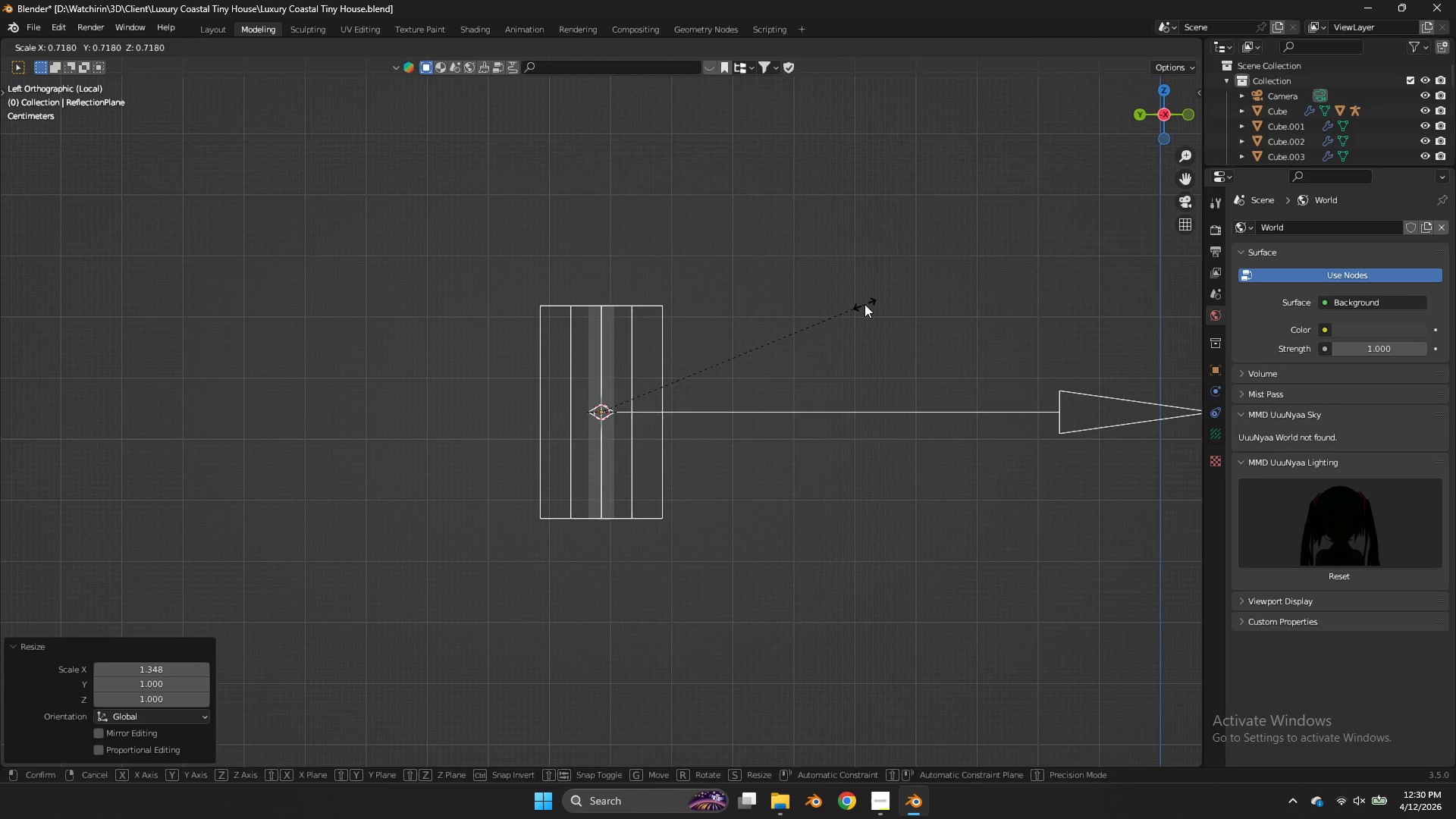 
right_click([864, 304])
 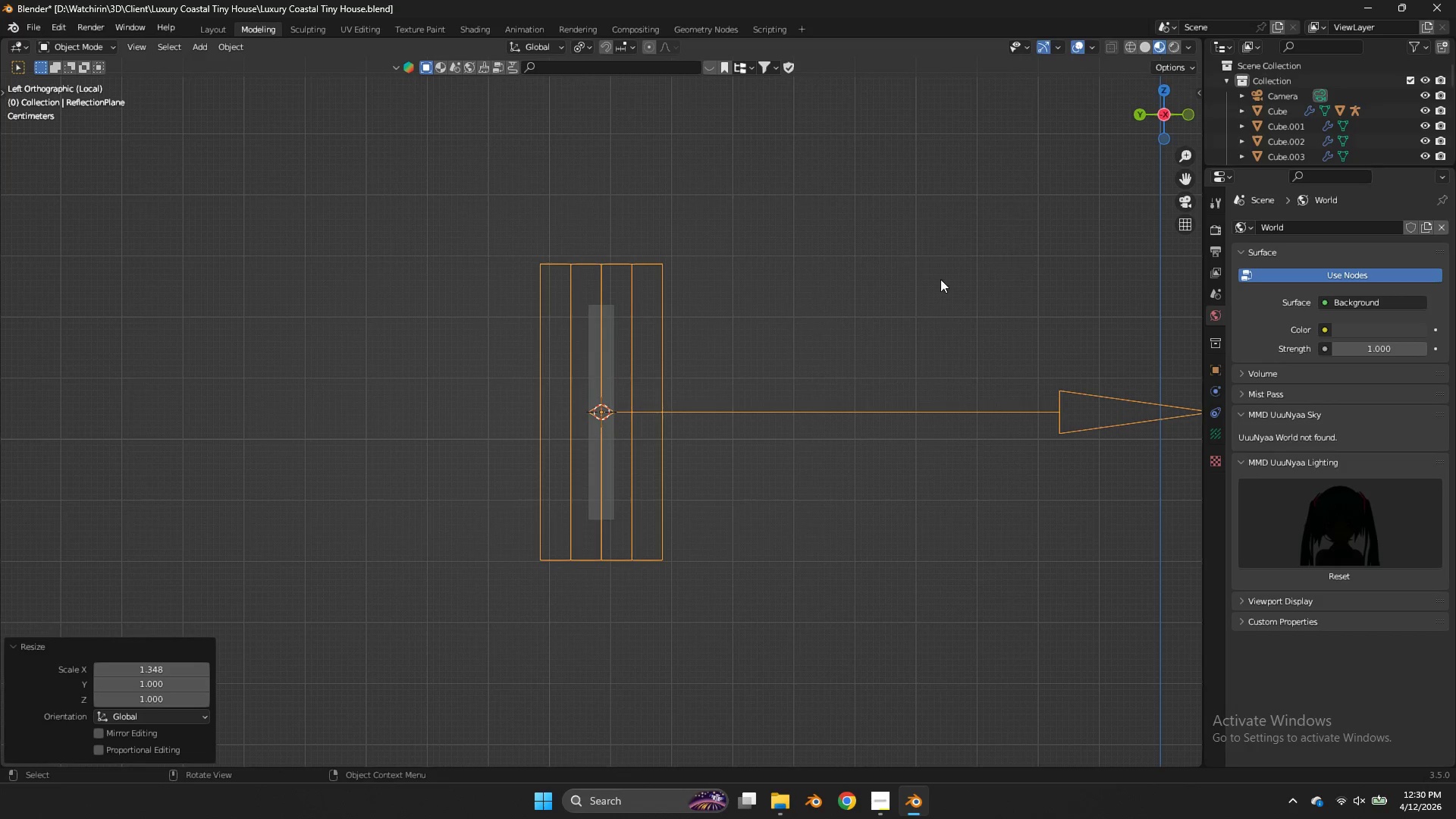 
type(zsyyxxzz)
 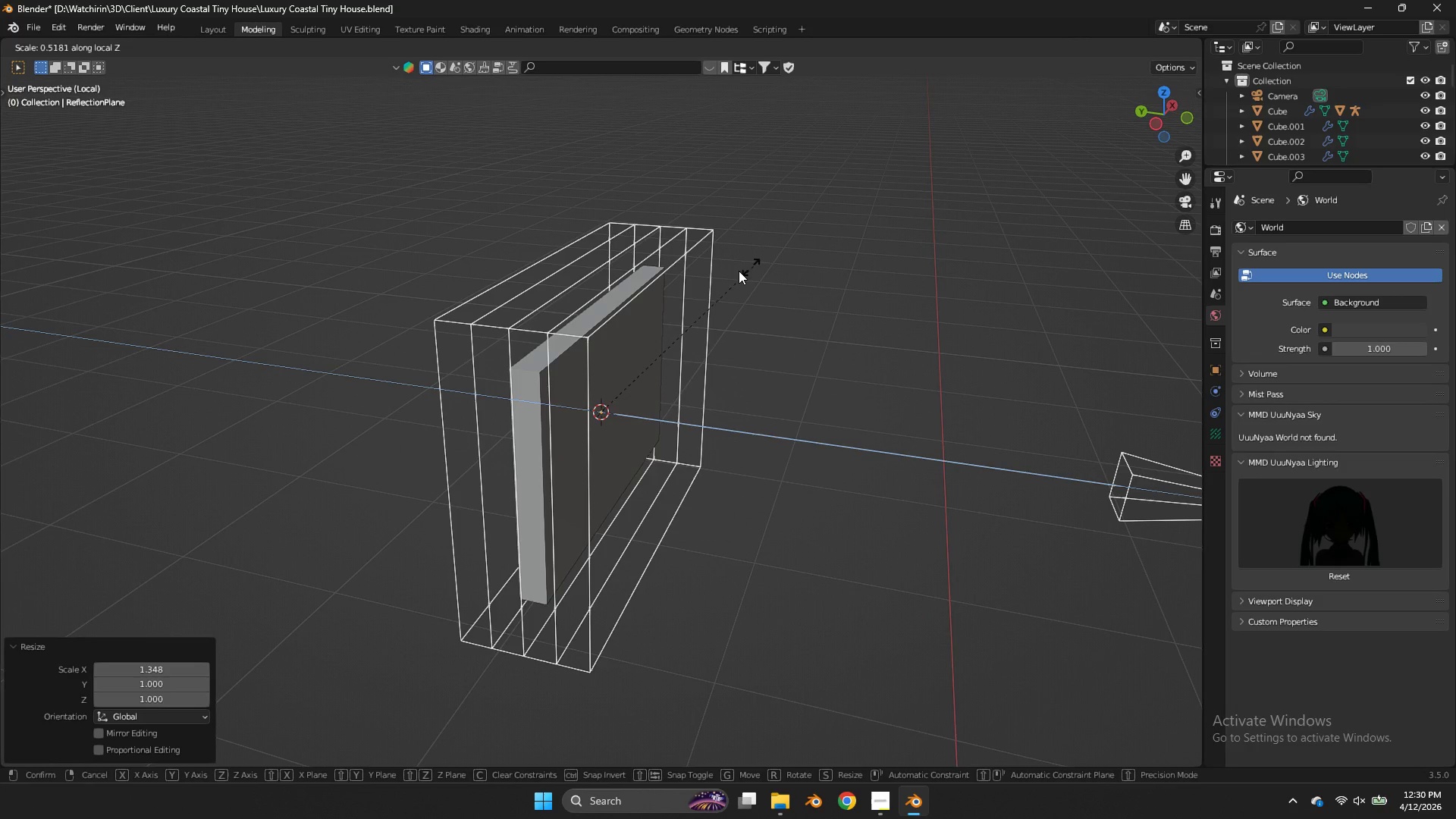 
left_click_drag(start_coordinate=[1163, 113], to_coordinate=[1126, 162])
 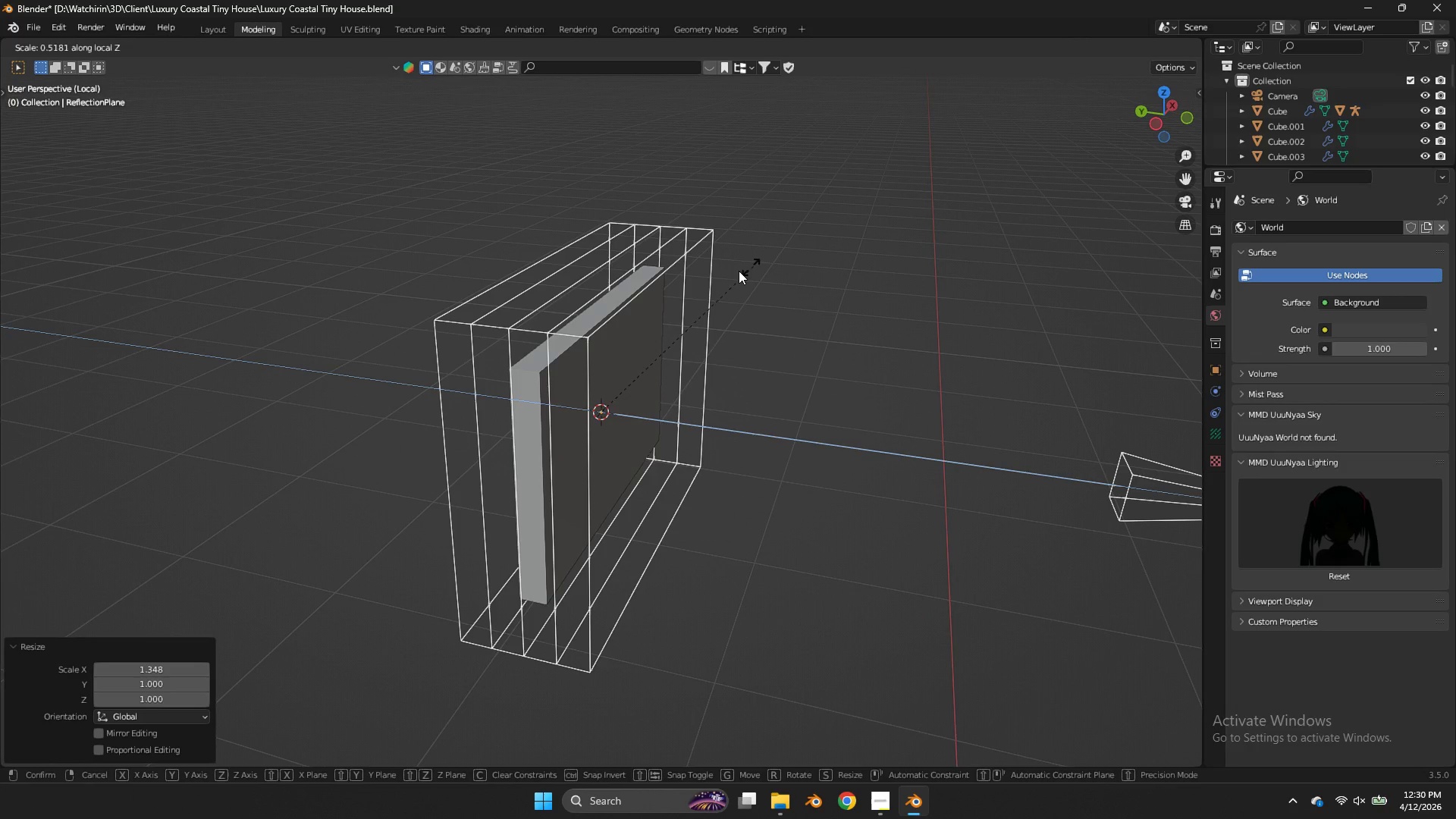 
key(Tab)
 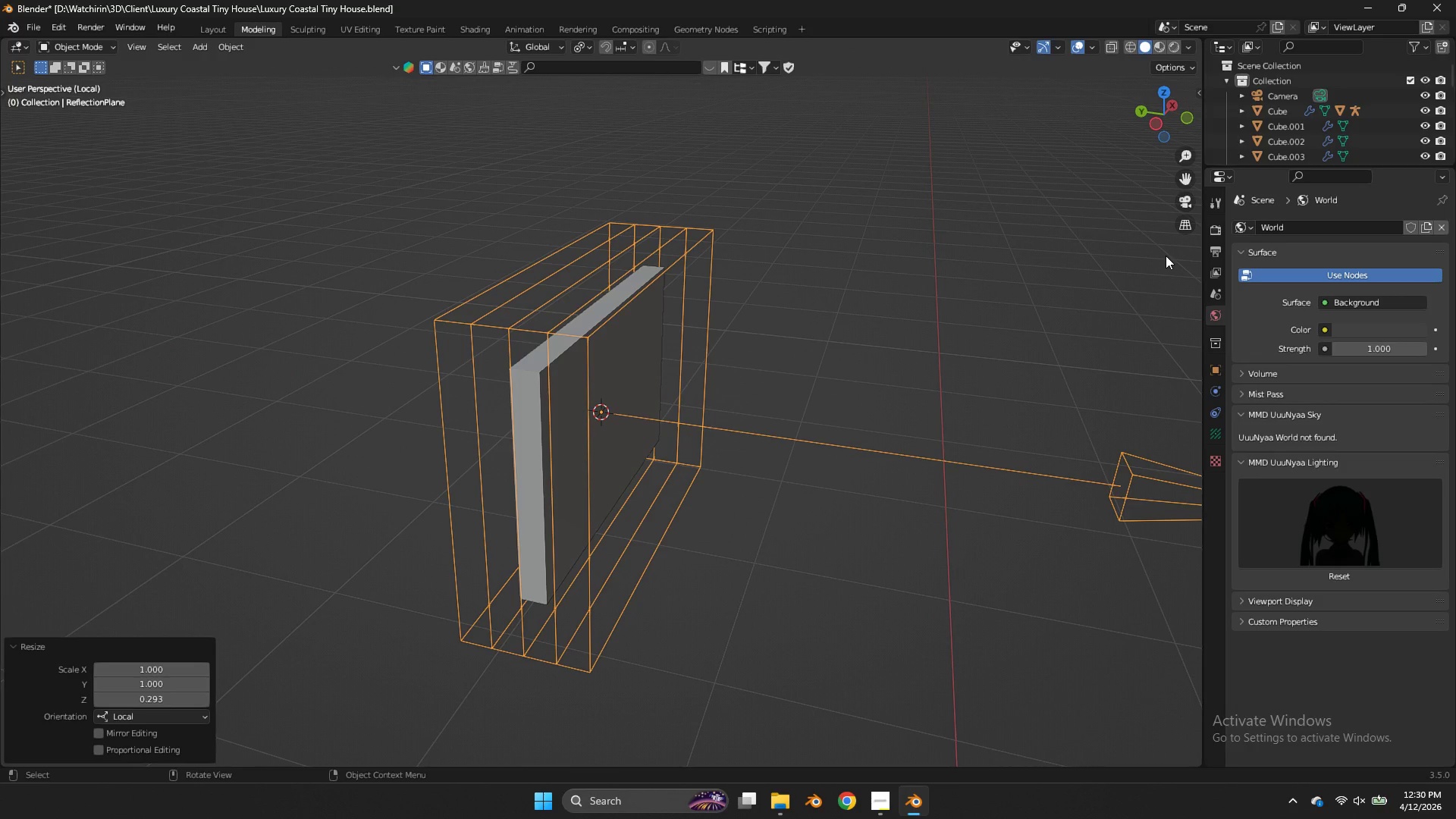 
key(Tab)
 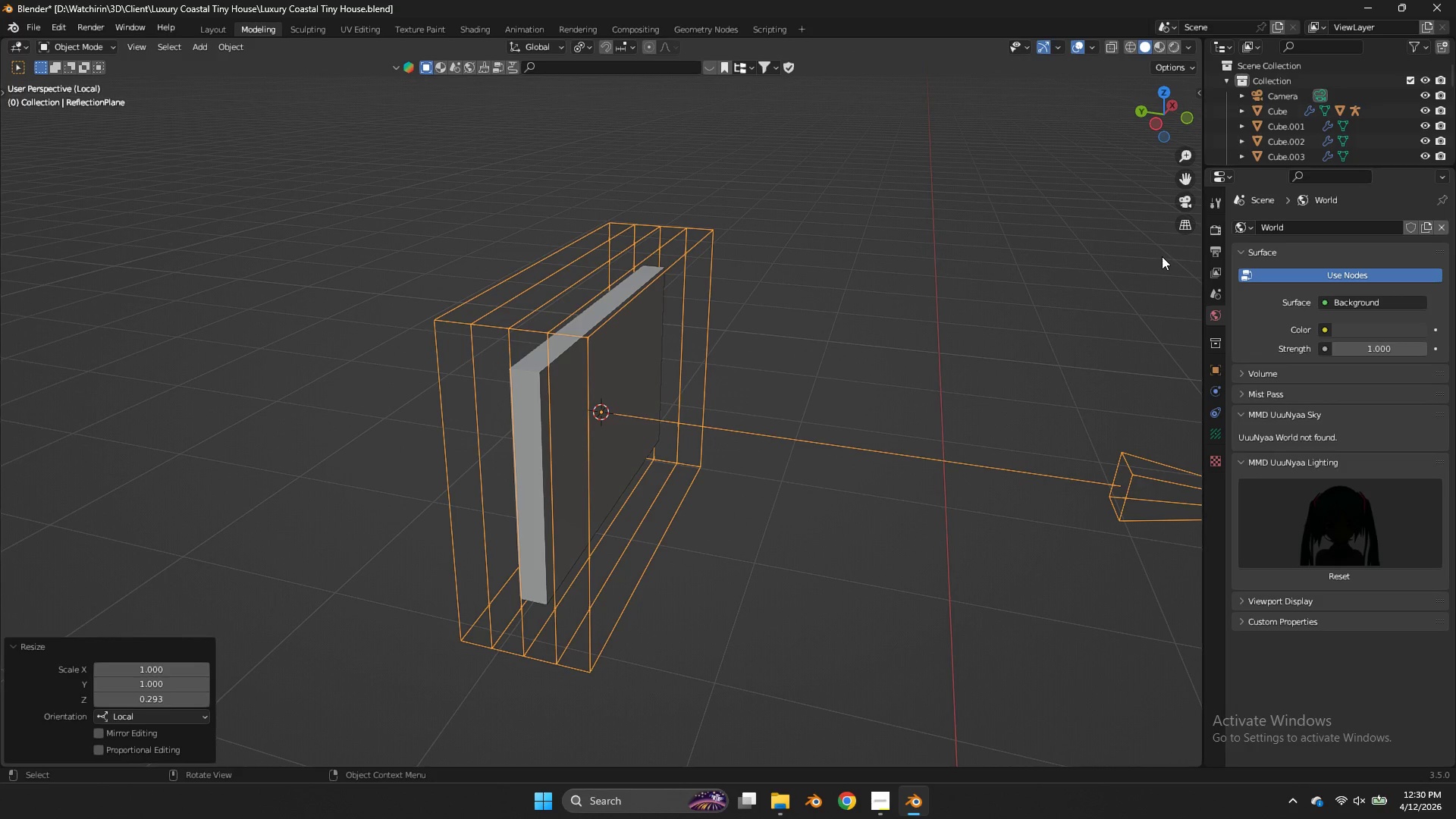 
key(Control+ControlLeft)
 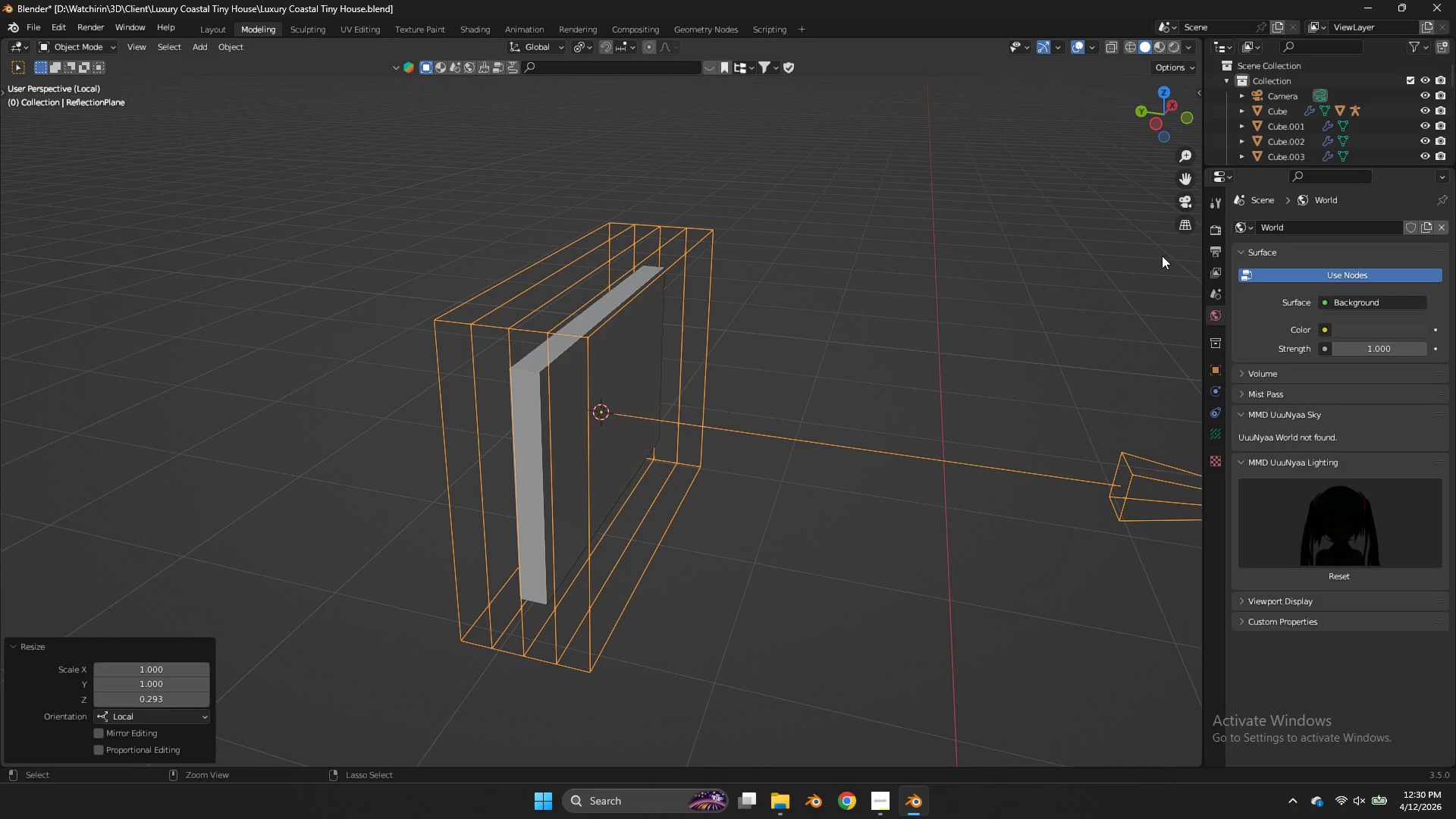 
key(Control+S)
 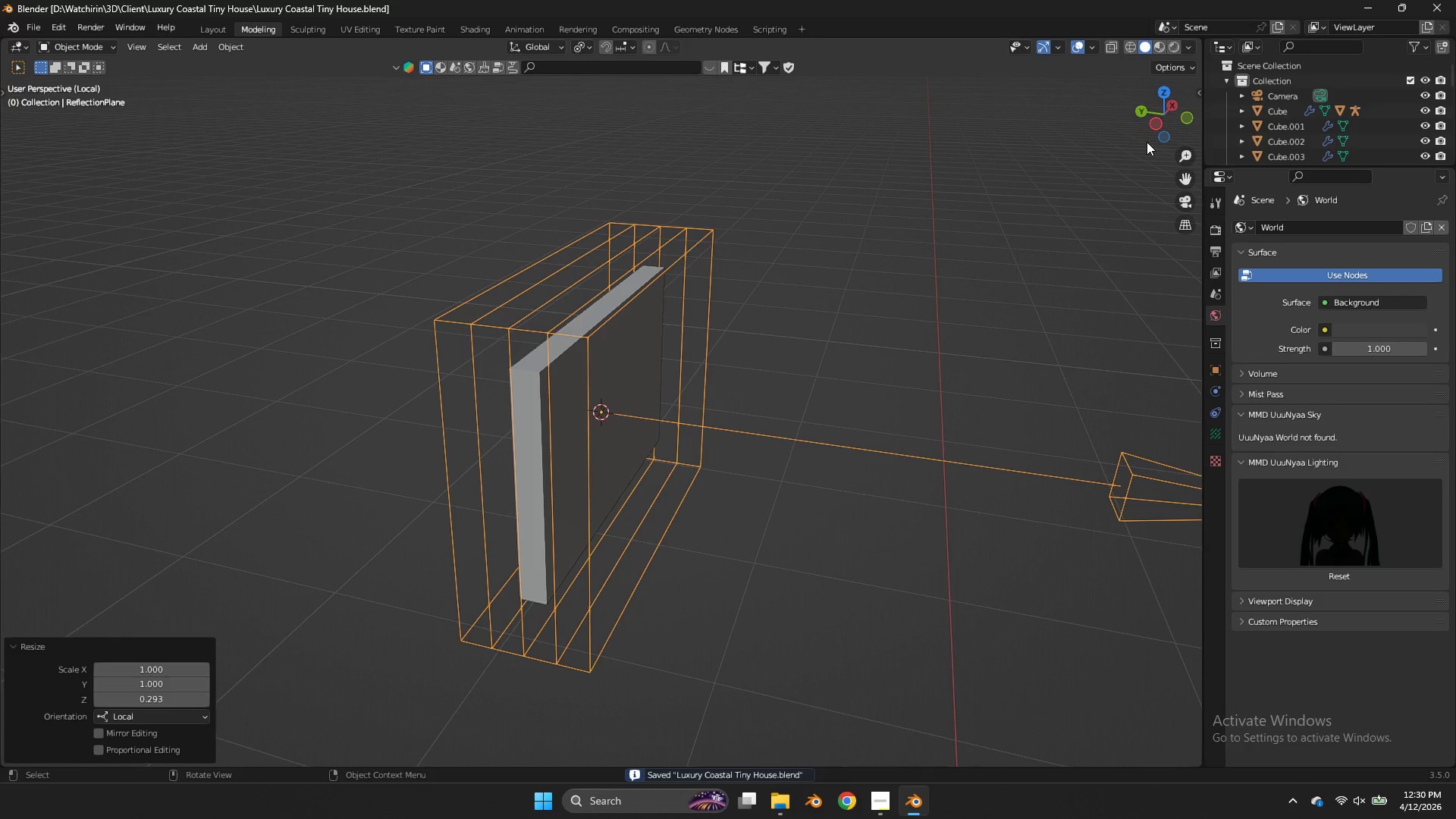 
key(NumpadDivide)
 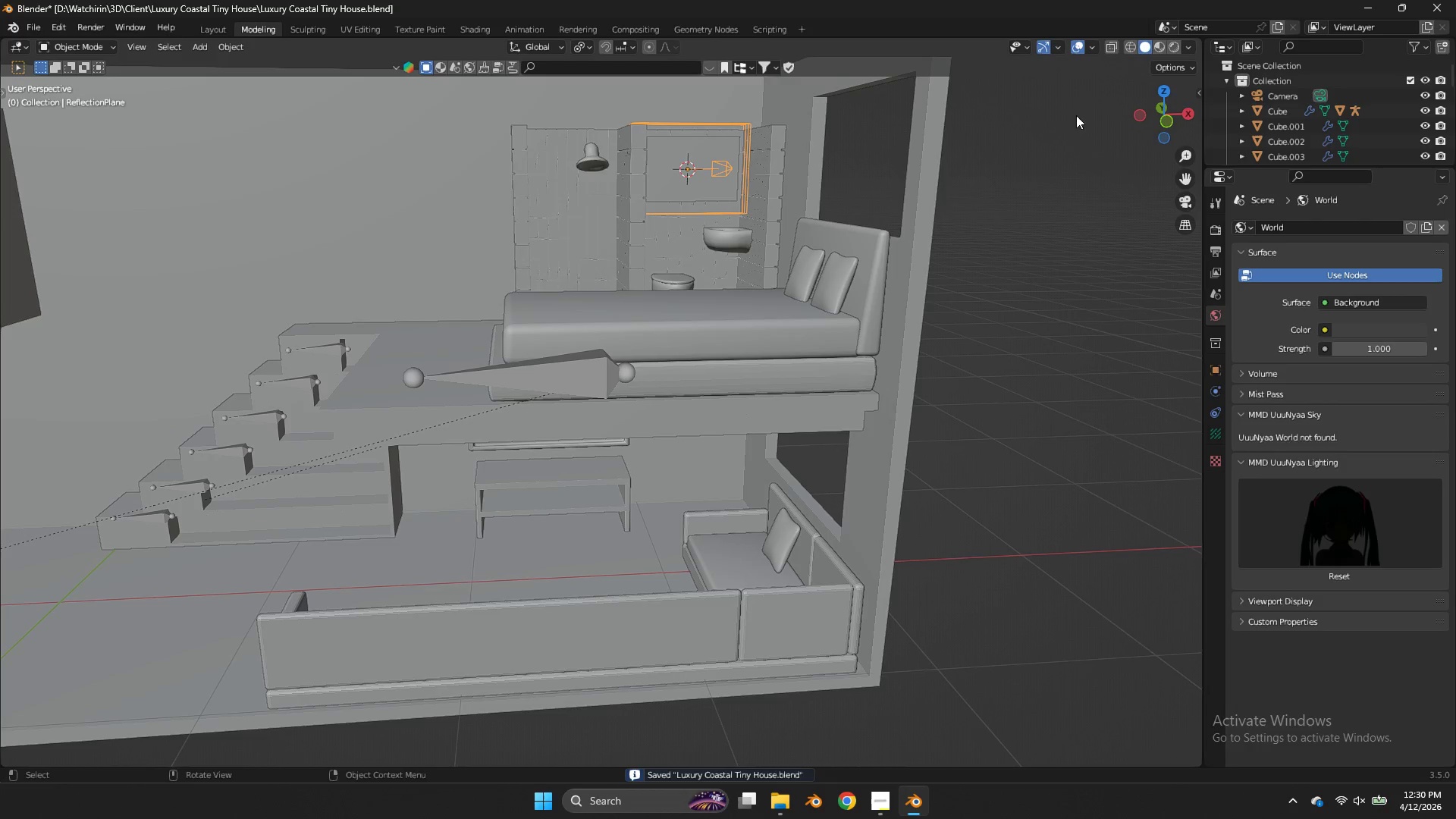 
key(Z)
 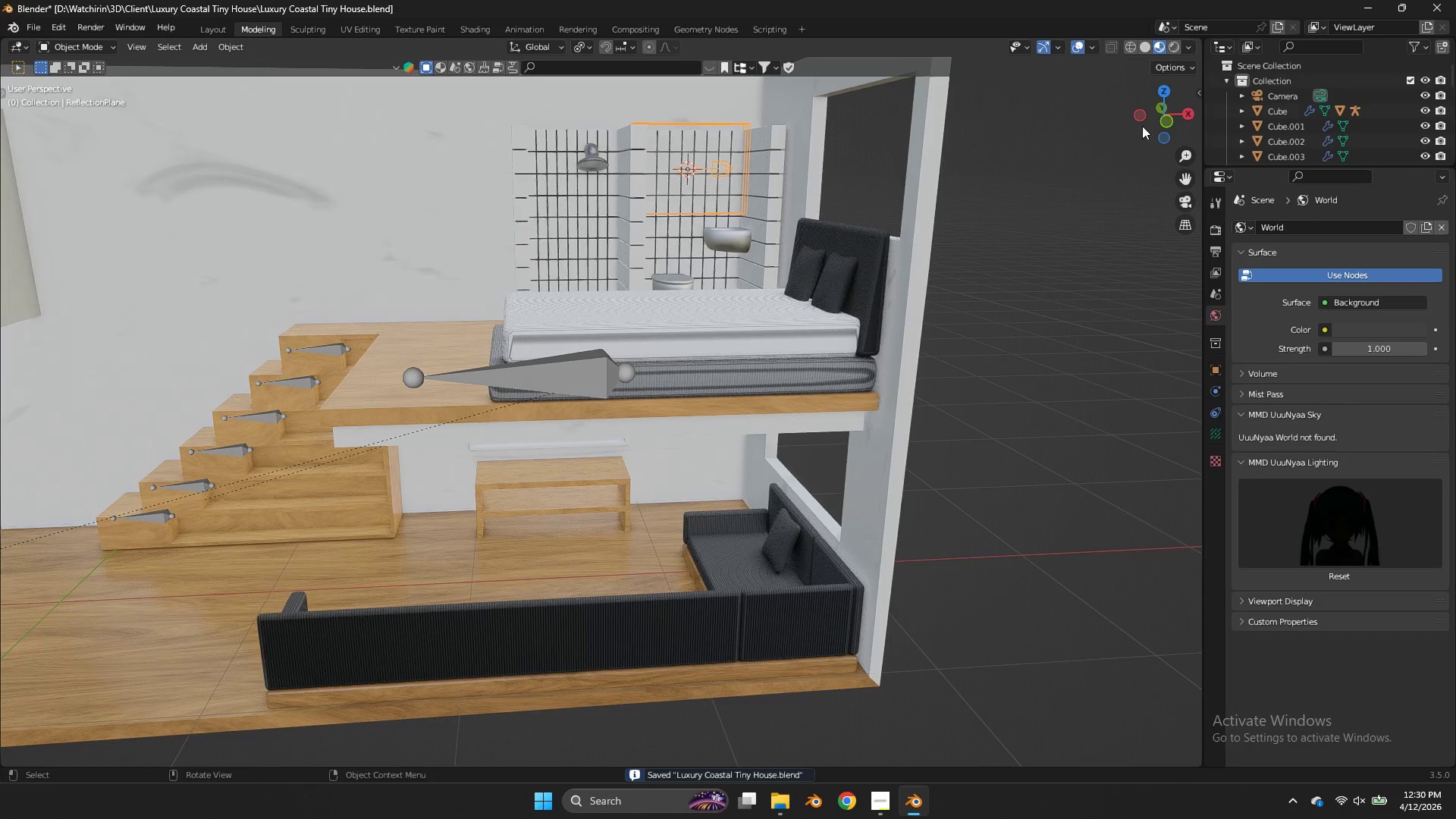 
key(Tab)
 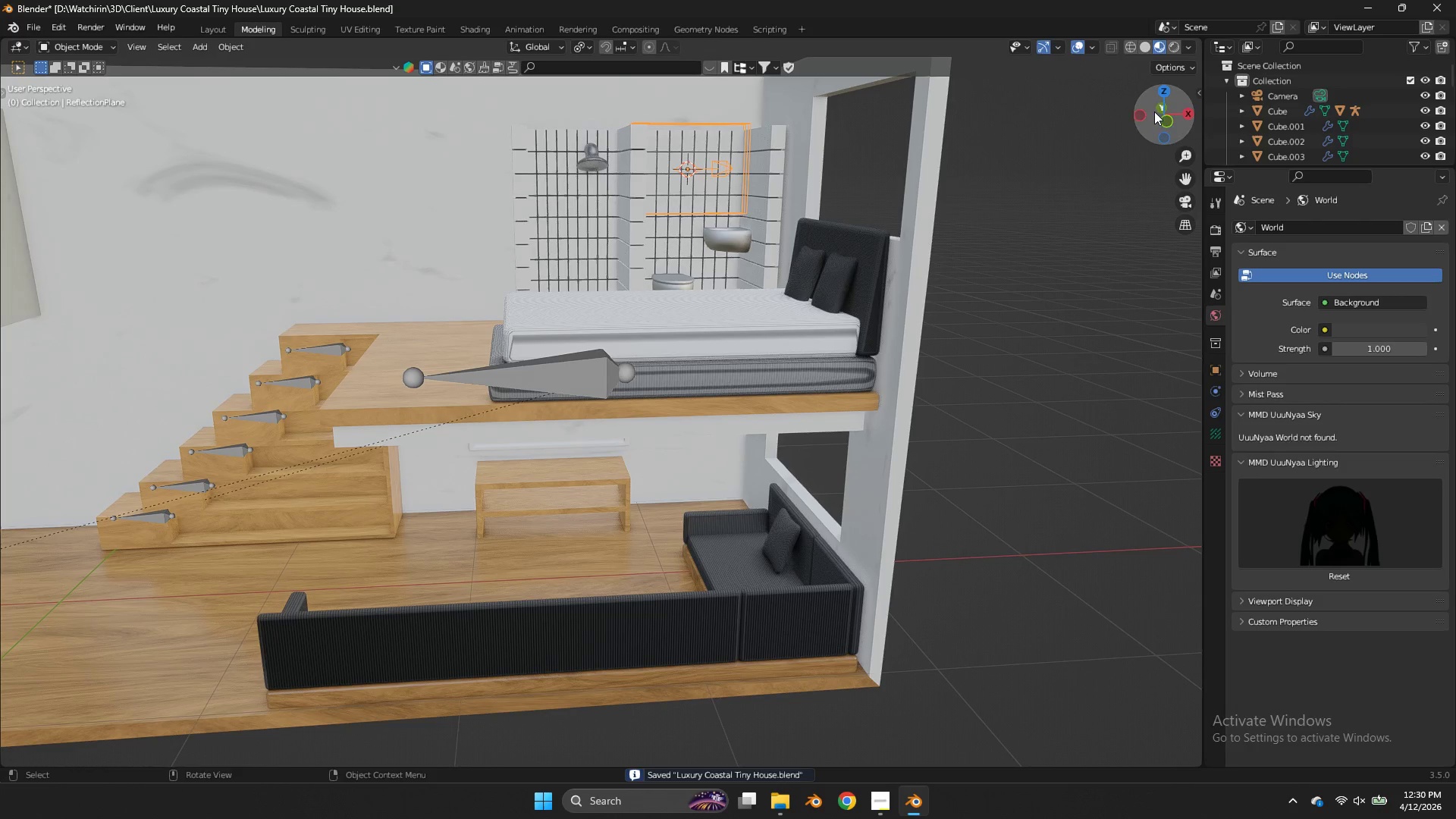 
key(Tab)
 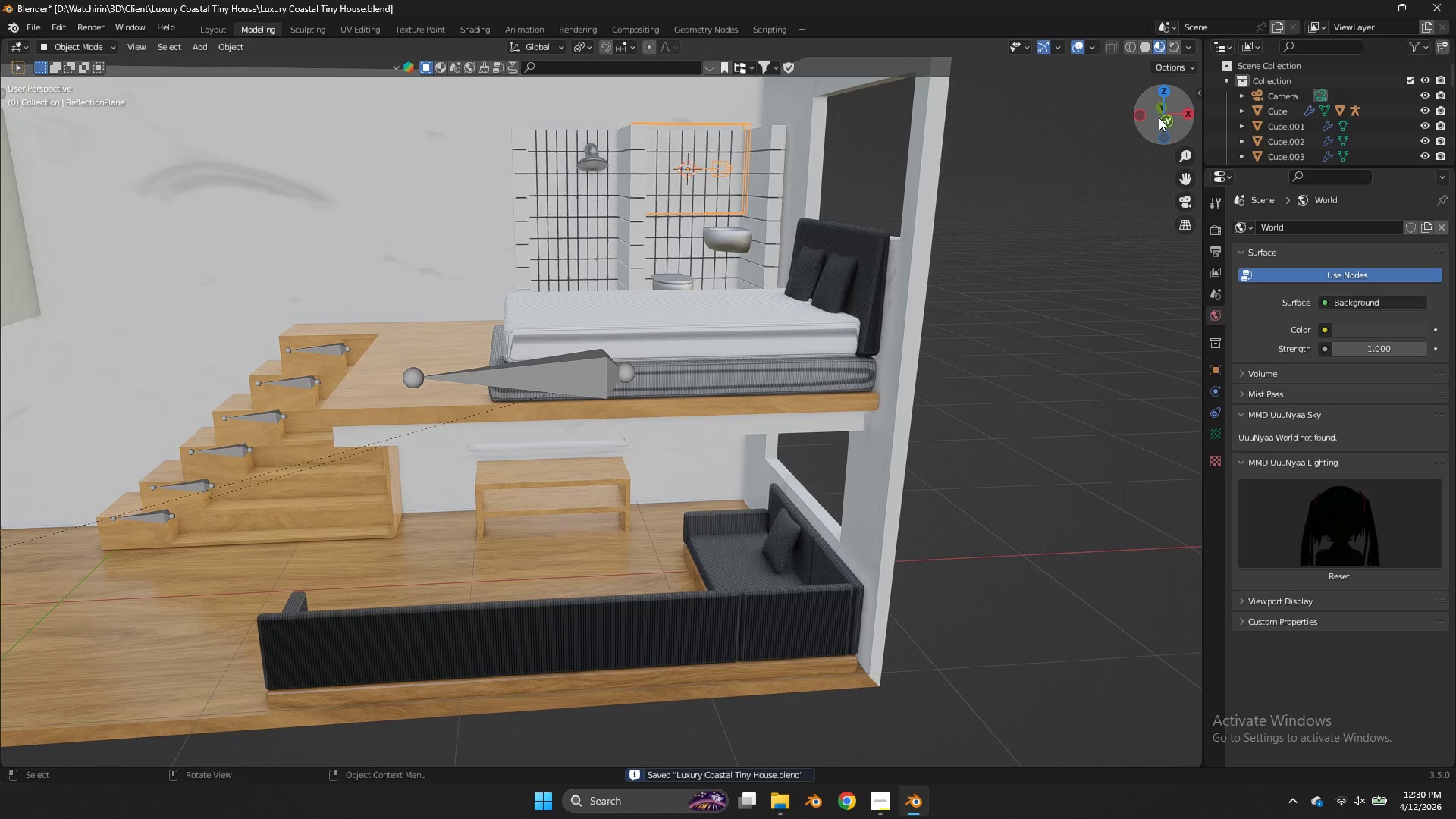 
left_click_drag(start_coordinate=[1158, 115], to_coordinate=[1163, 164])
 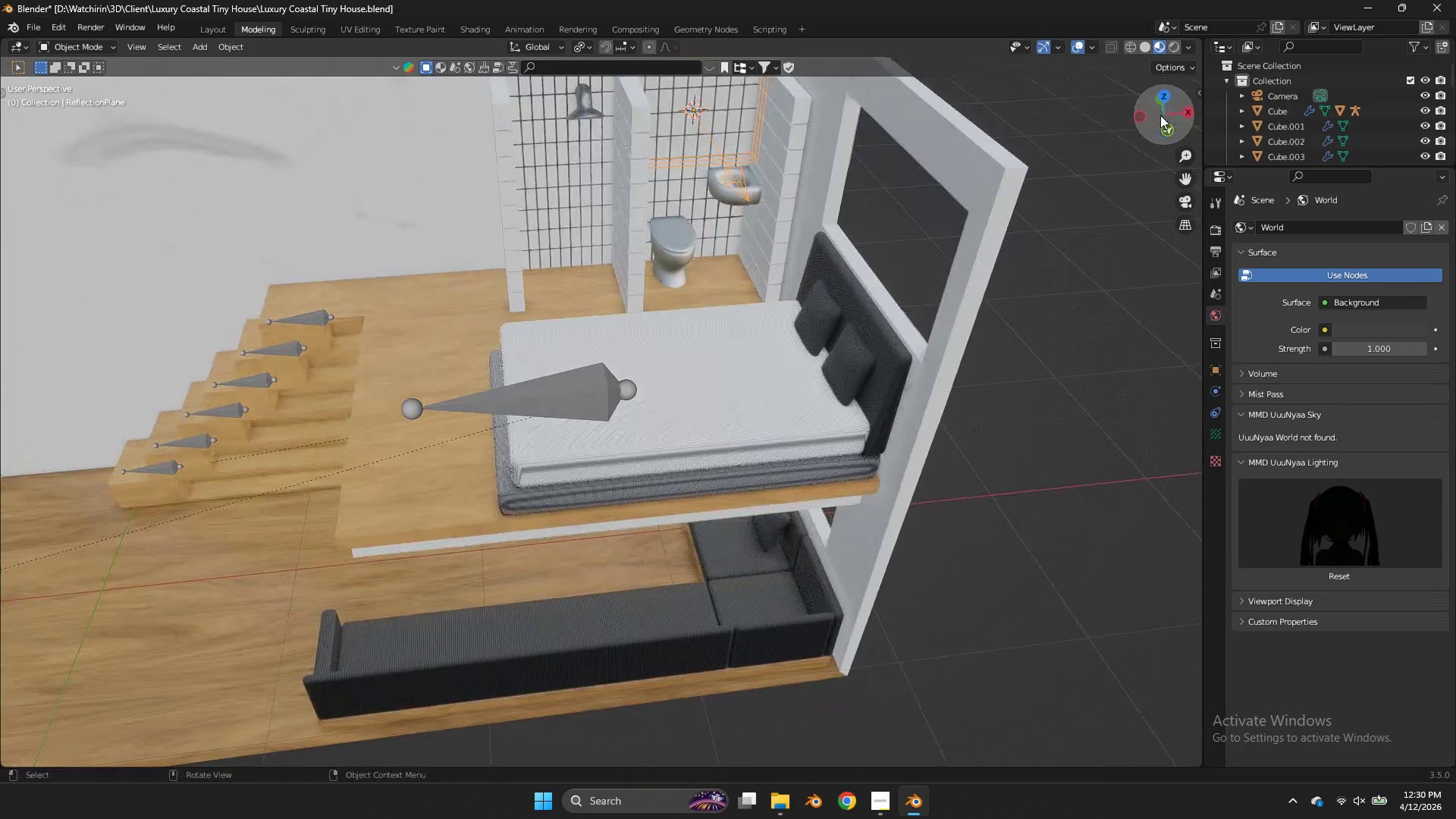 
key(Tab)
 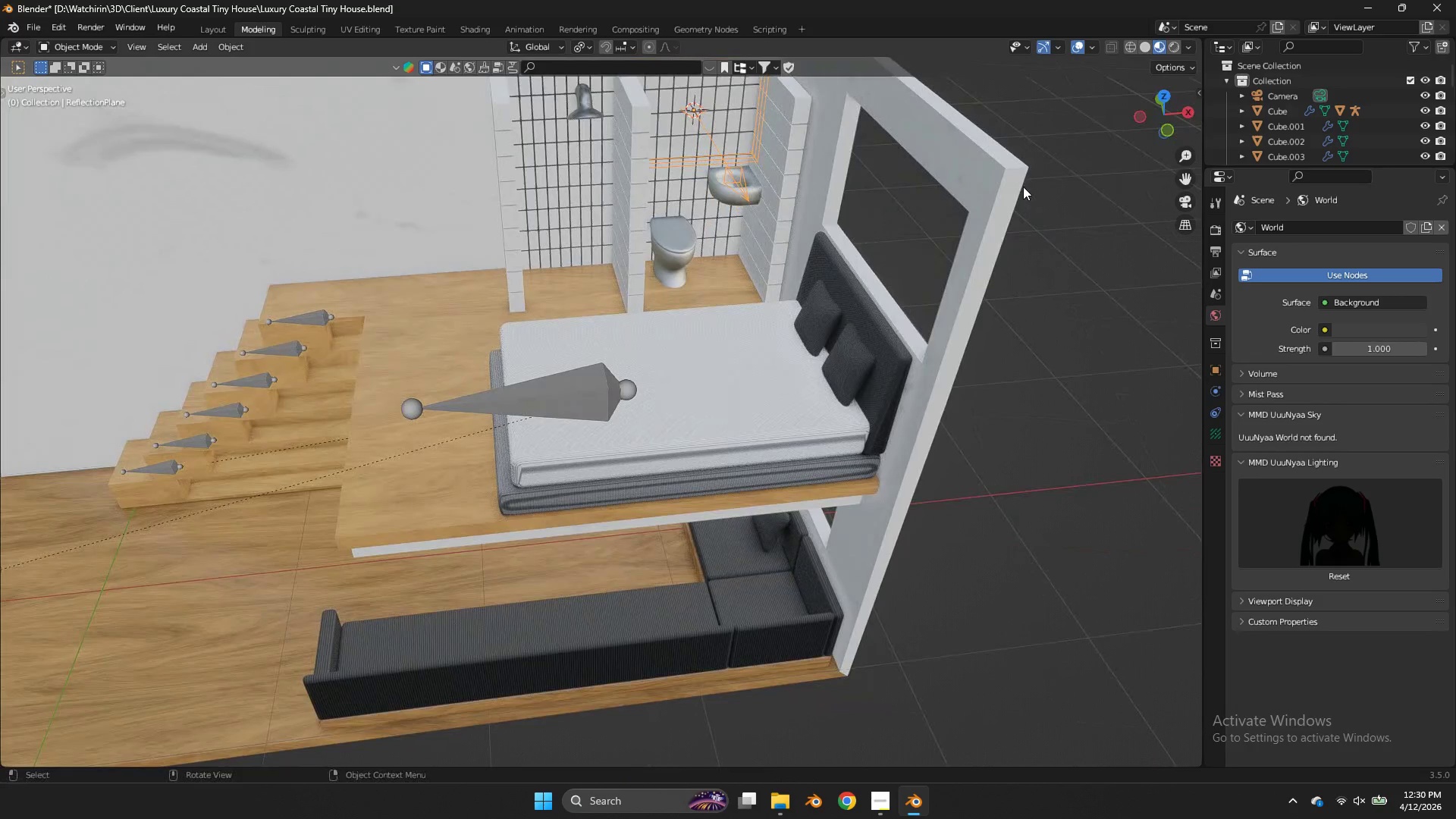 
left_click([1023, 187])
 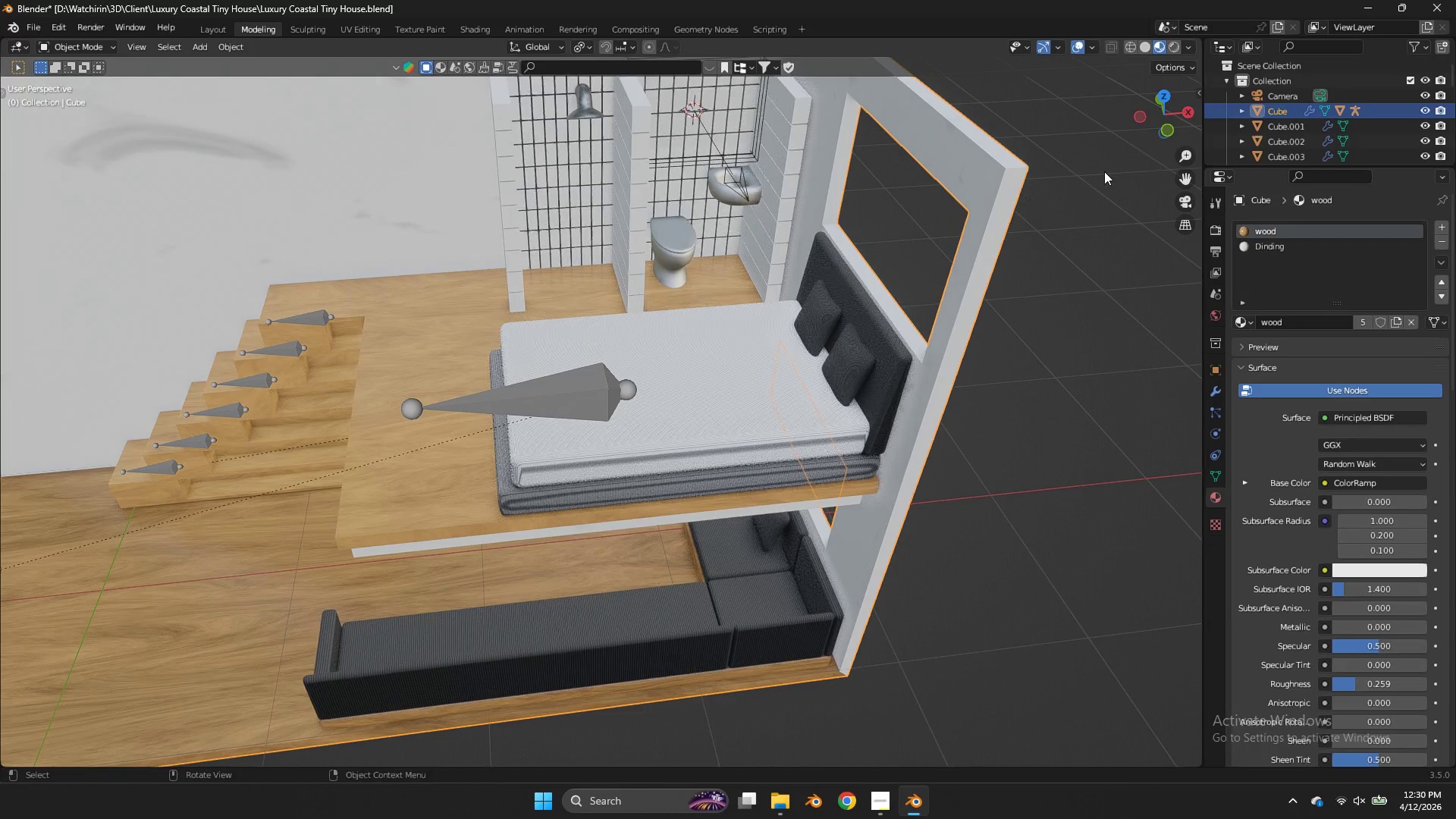 
key(Control+Tab)
 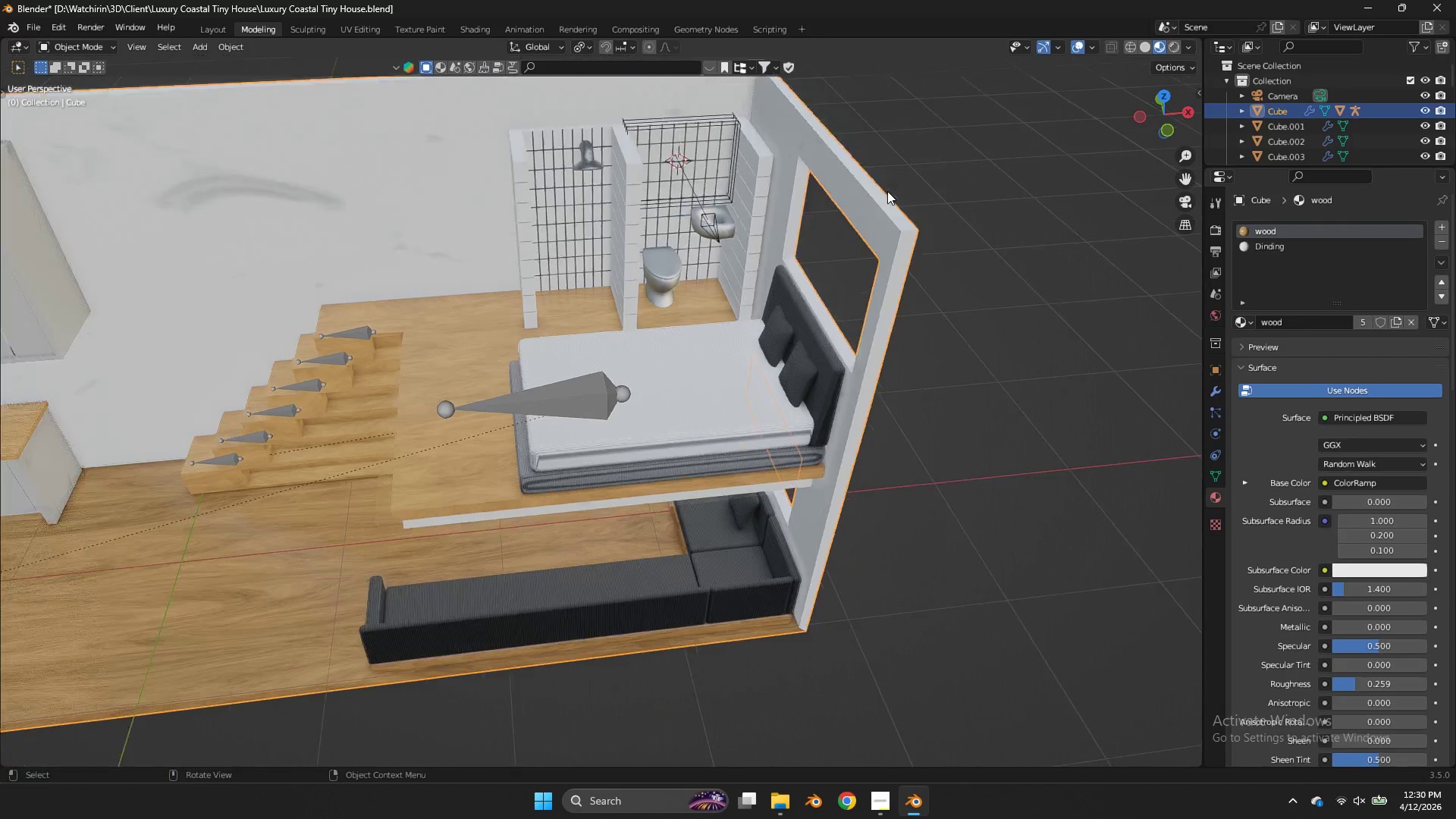 
scroll: coordinate [887, 191], scroll_direction: down, amount: 5.0
 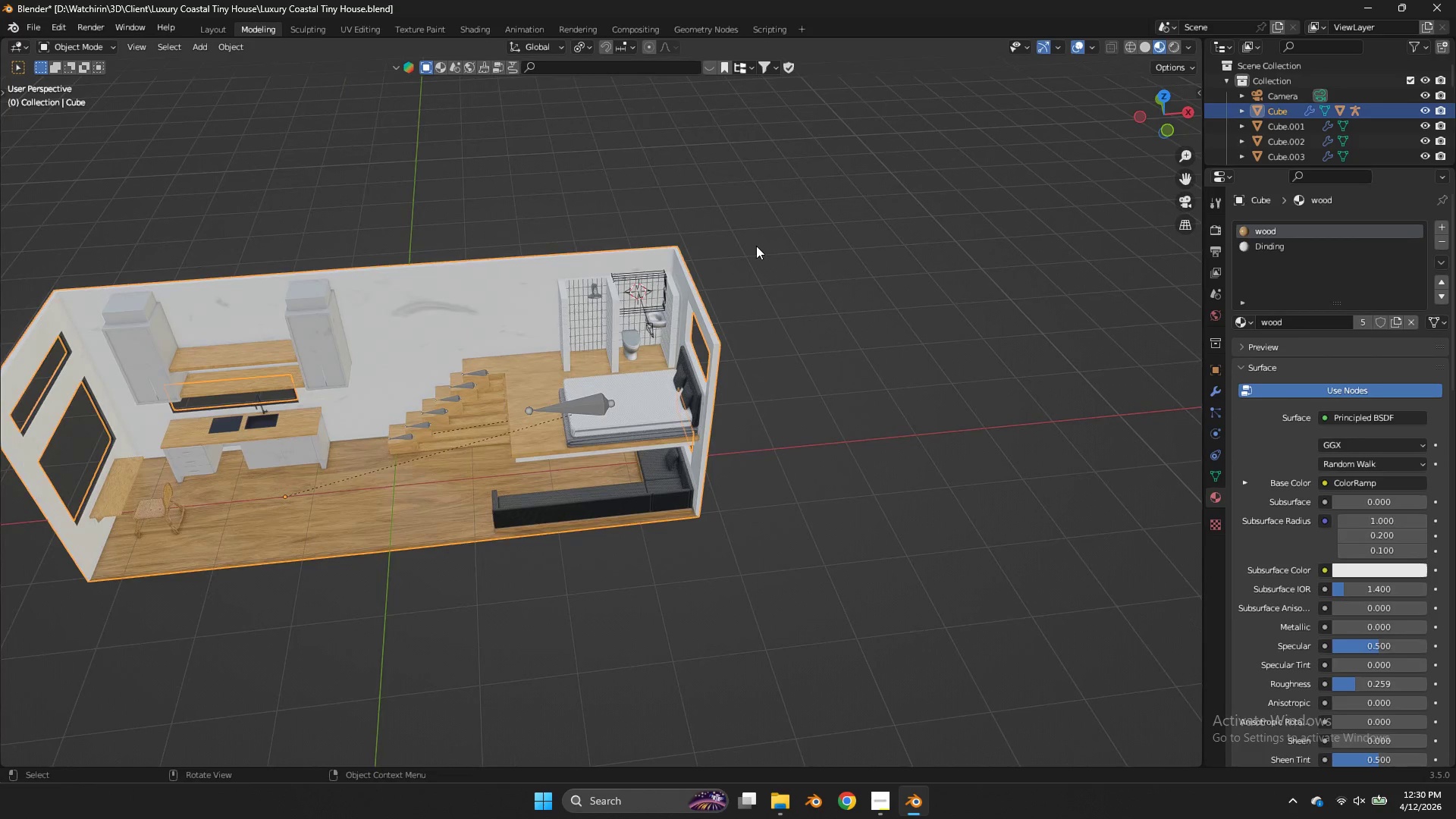 
key(Shift+ShiftLeft)
 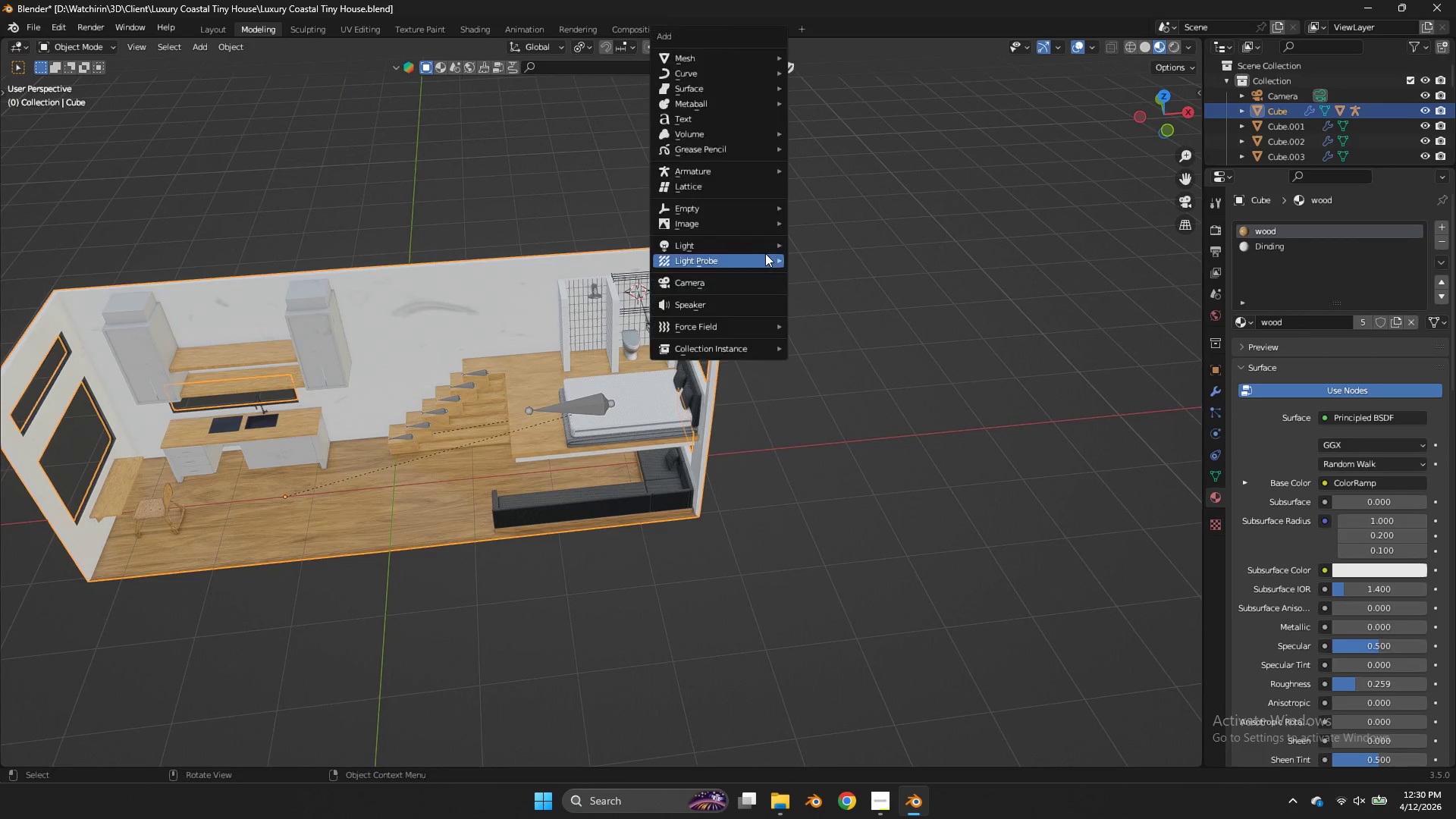 
key(Shift+A)
 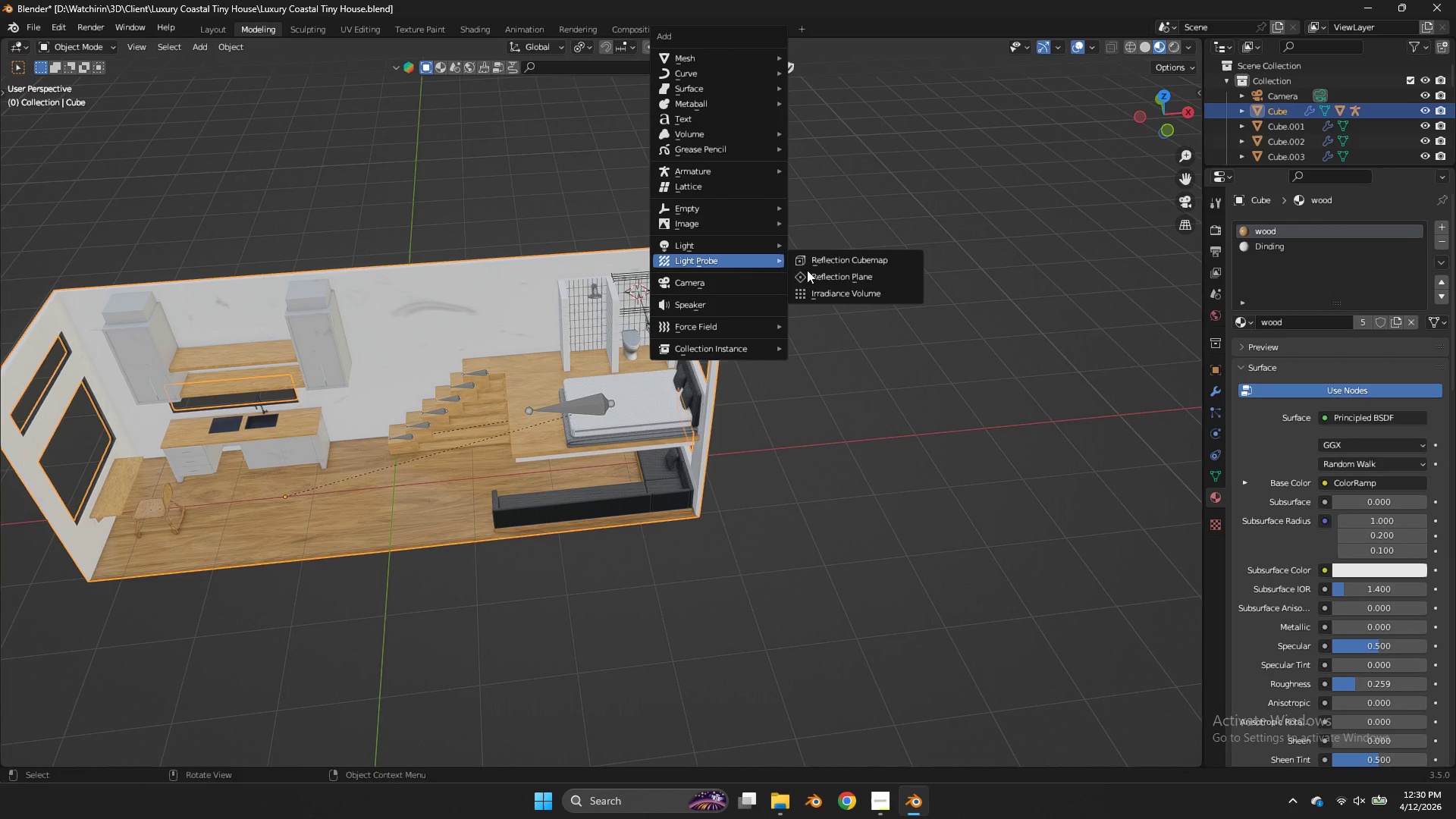 
left_click([811, 300])
 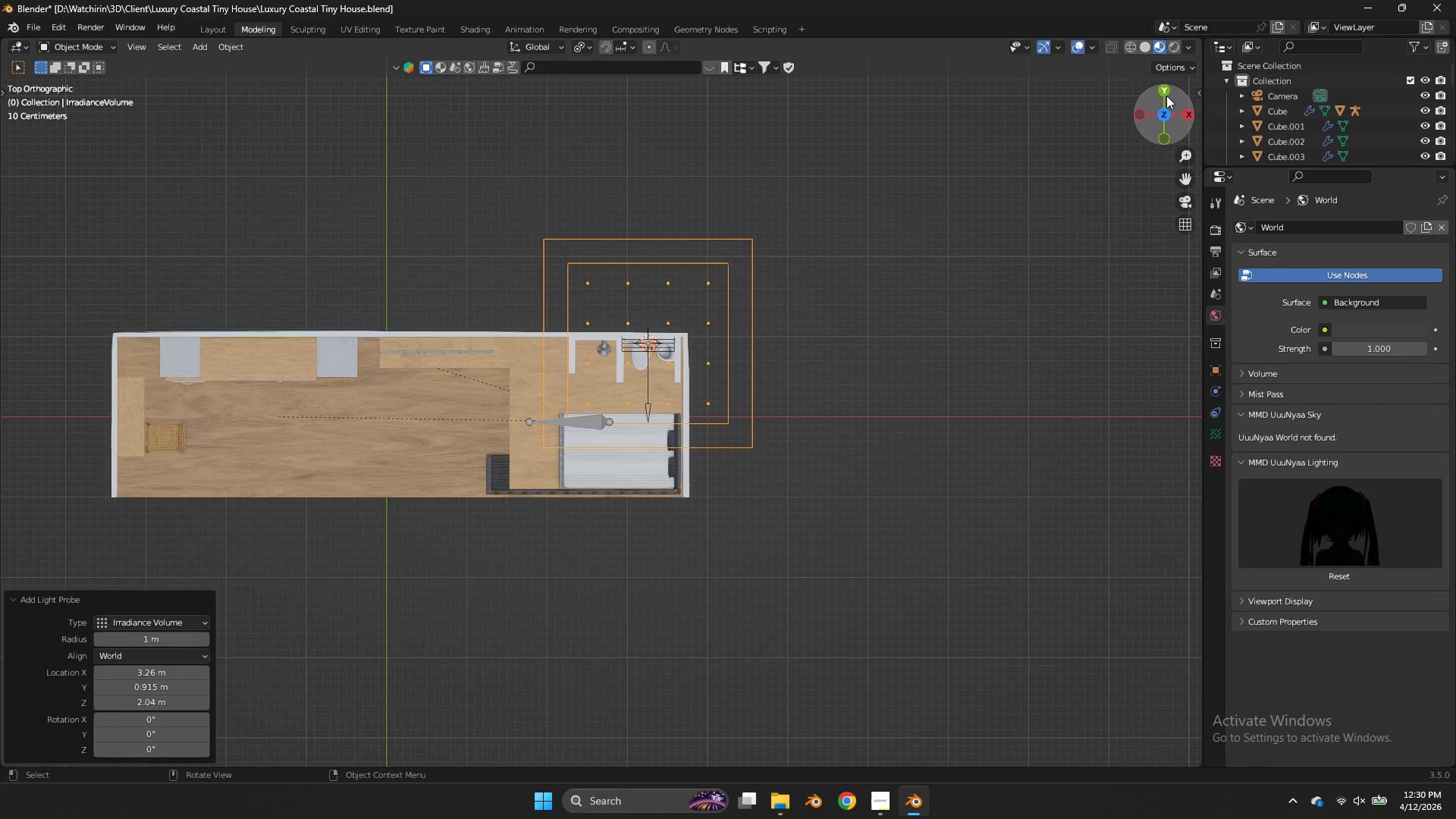 
key(S)
 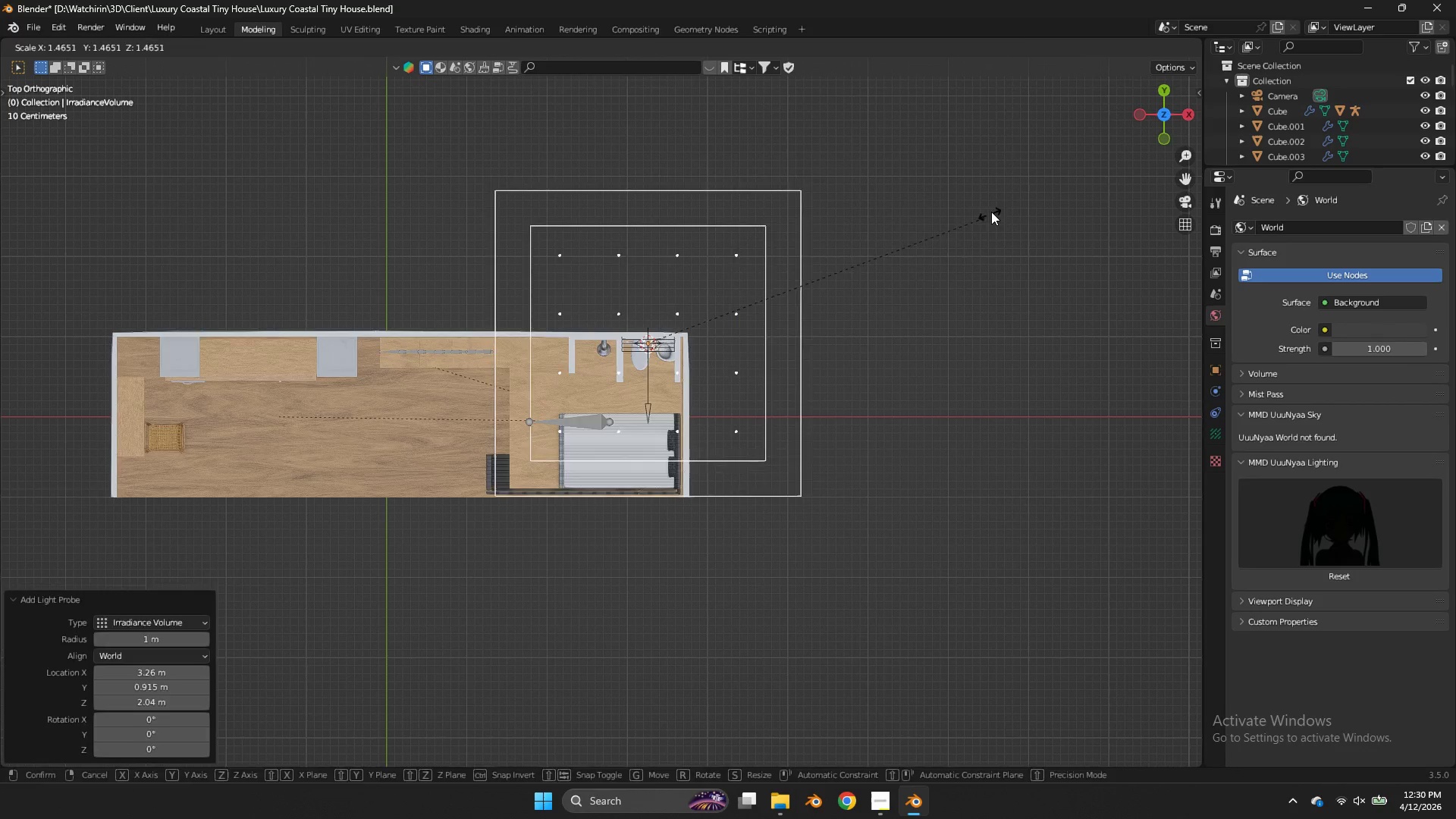 
left_click([991, 212])
 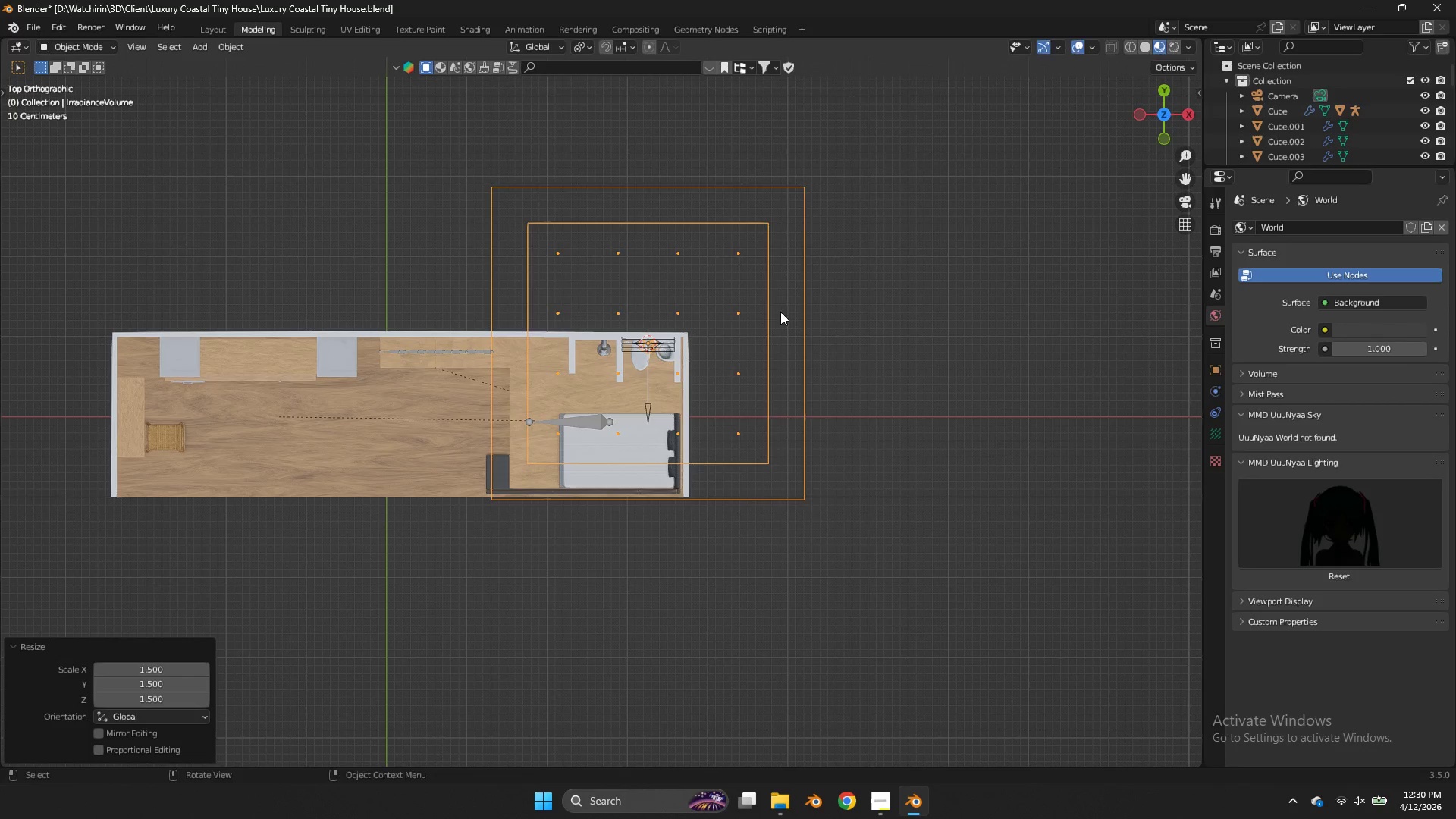 
type(gg)
 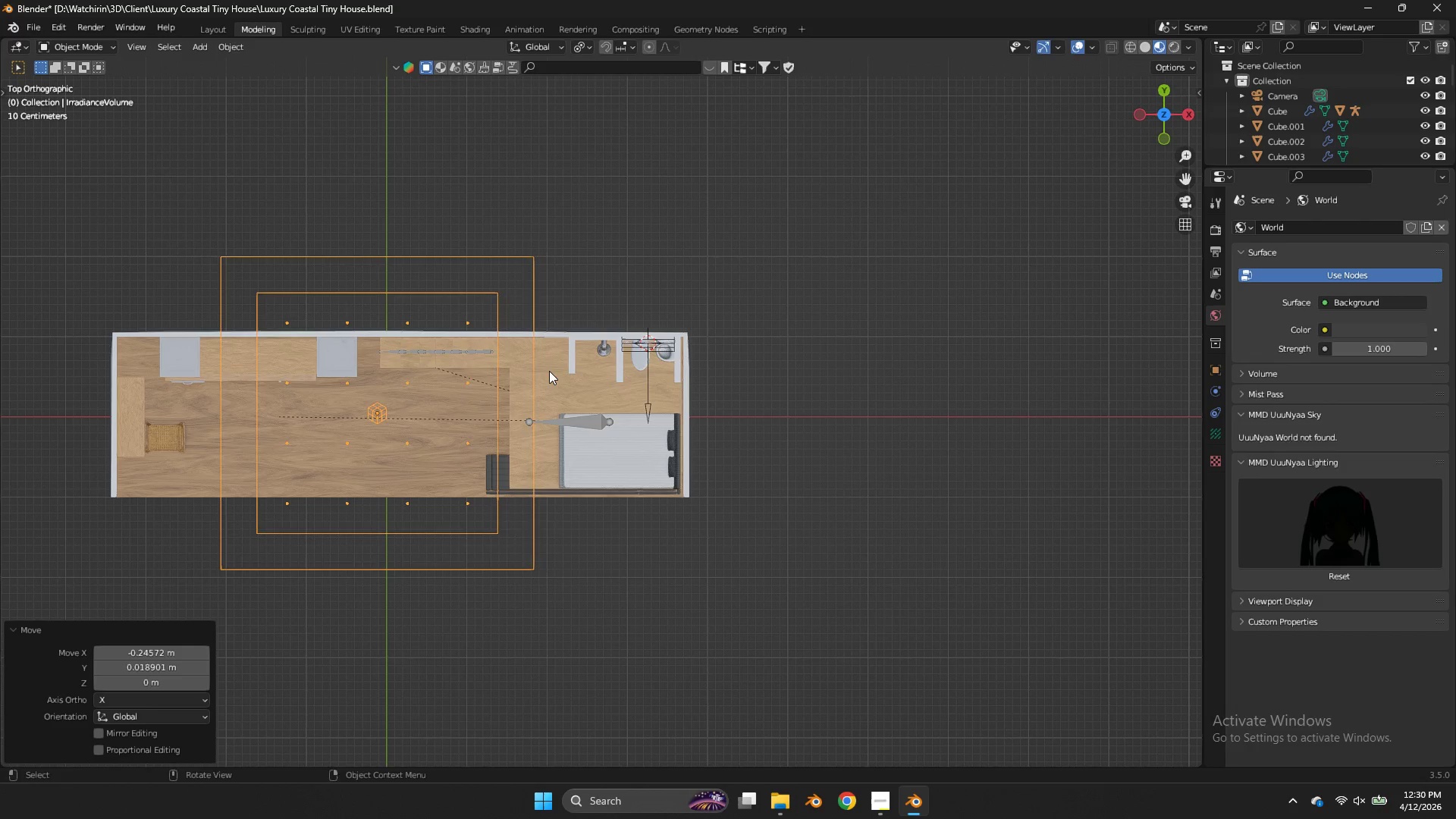 
left_click_drag(start_coordinate=[526, 385], to_coordinate=[522, 385])
 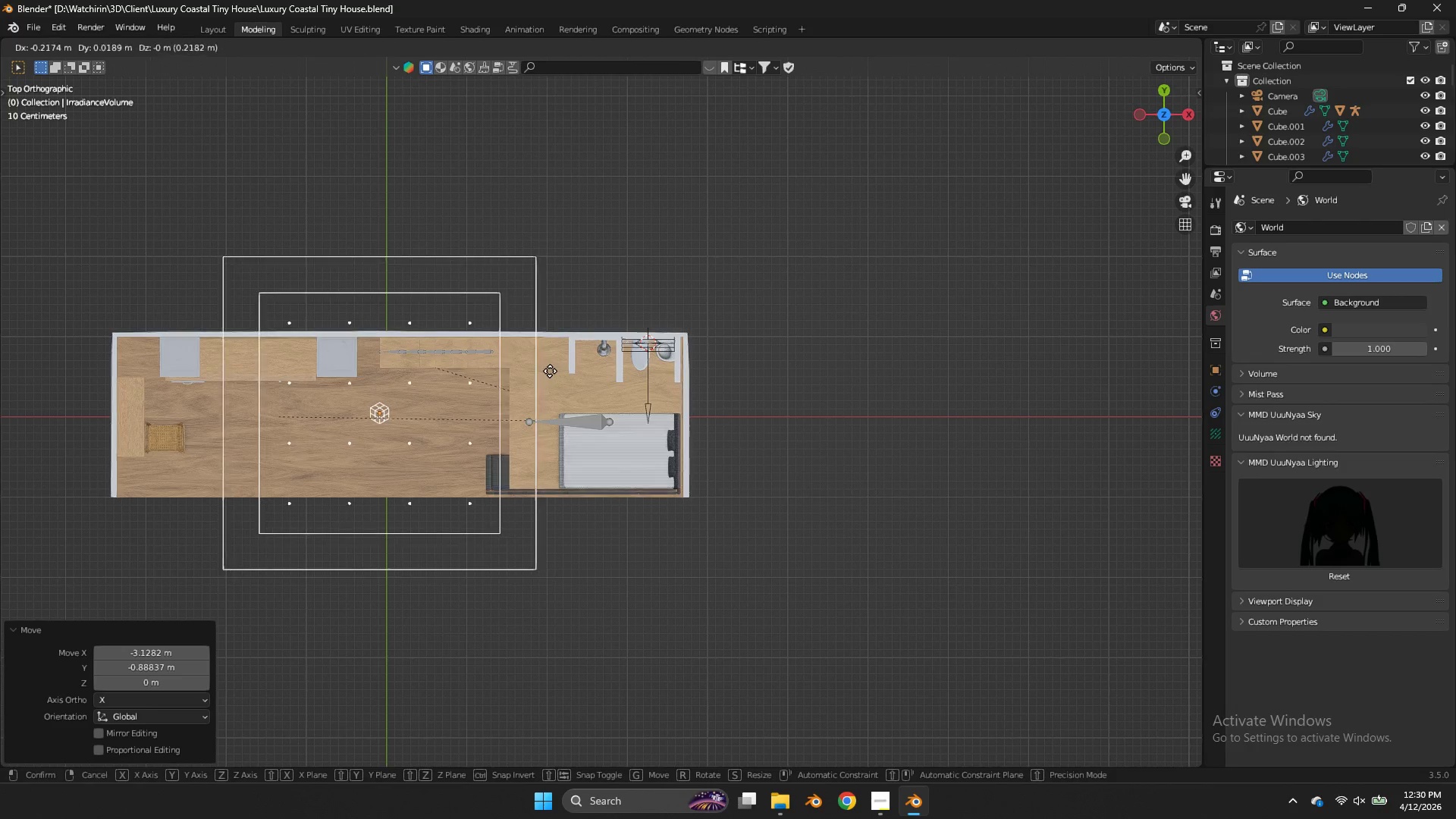 
left_click([549, 371])
 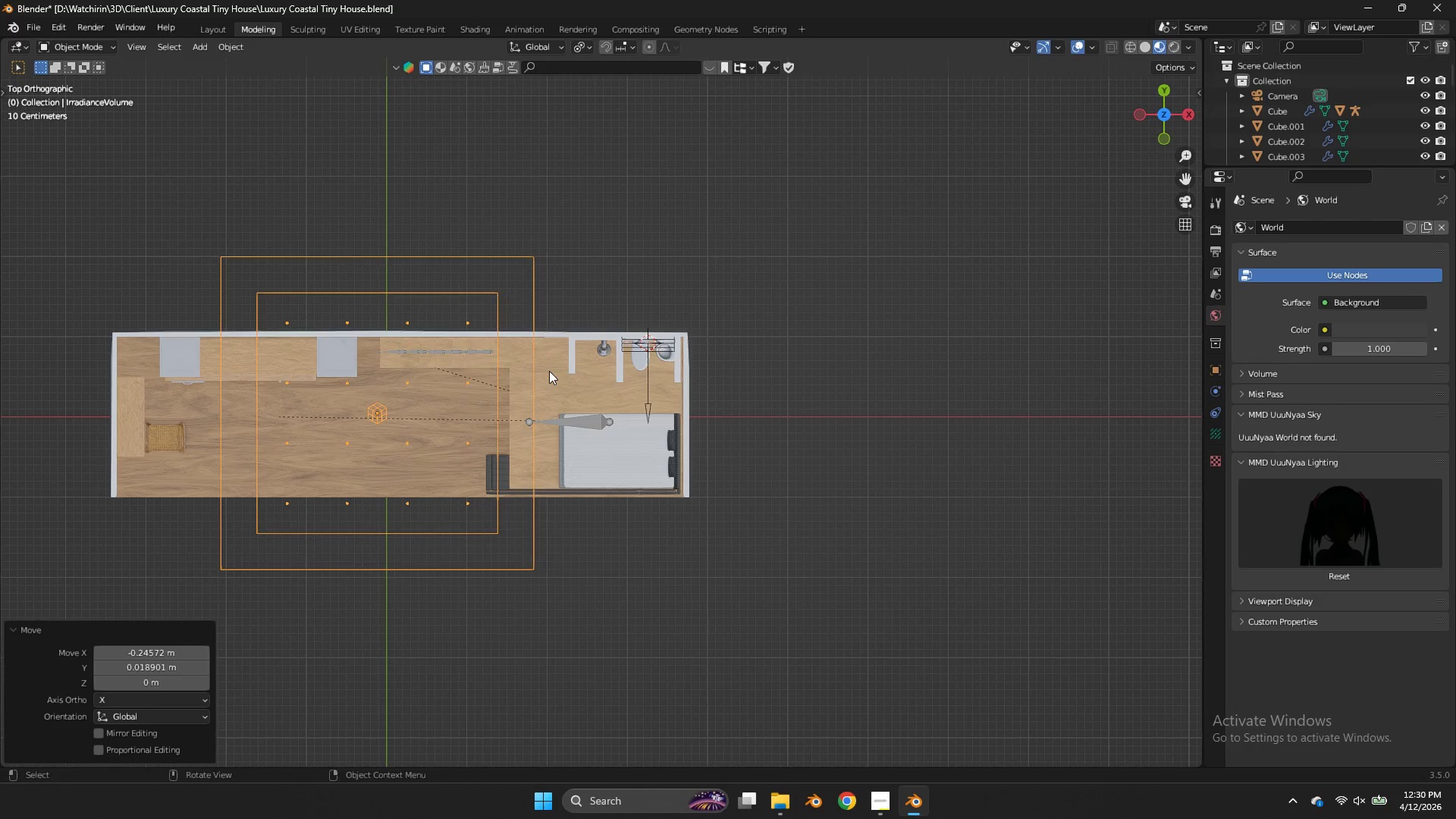 
type(sx)
 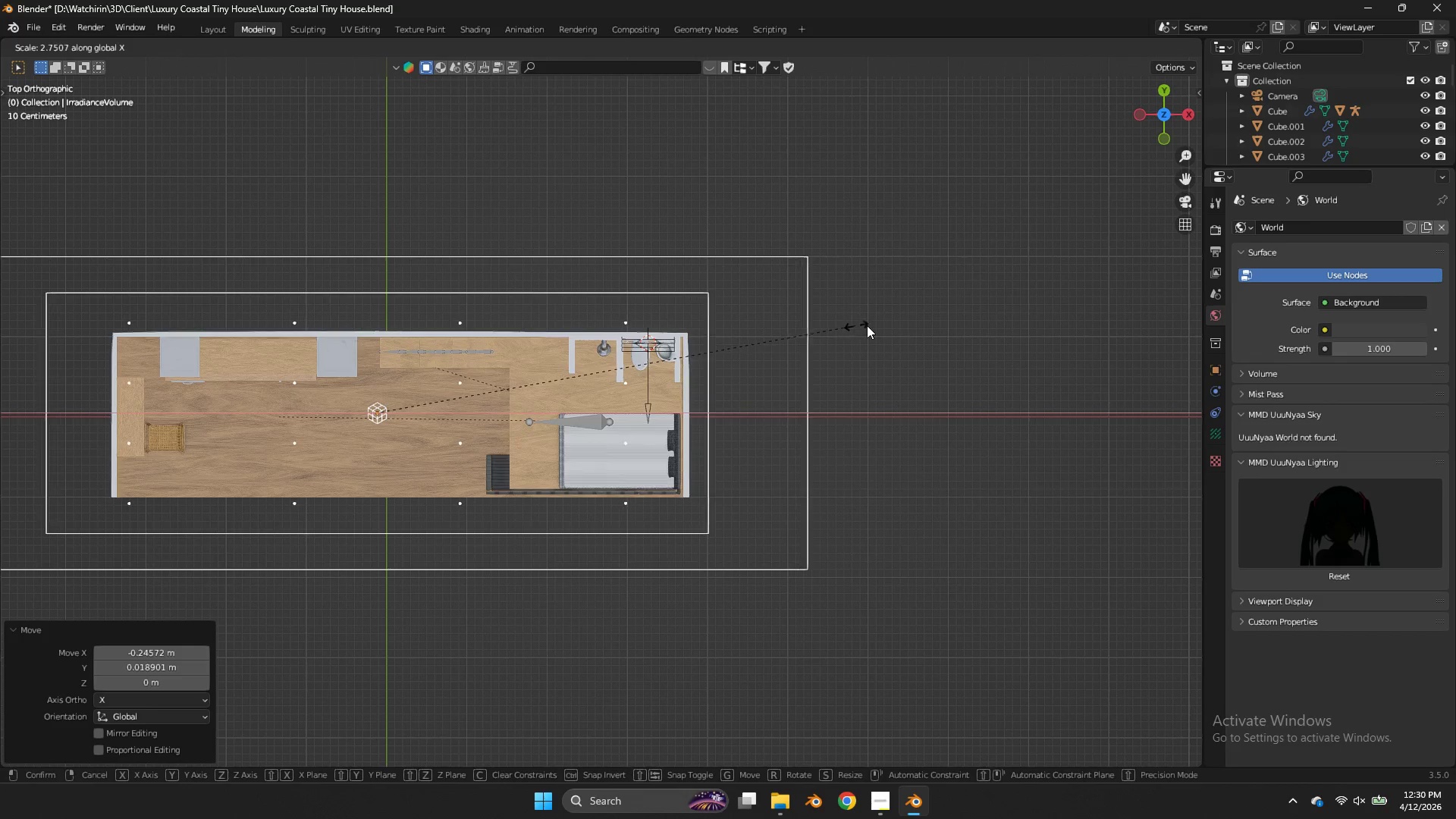 
left_click([867, 325])
 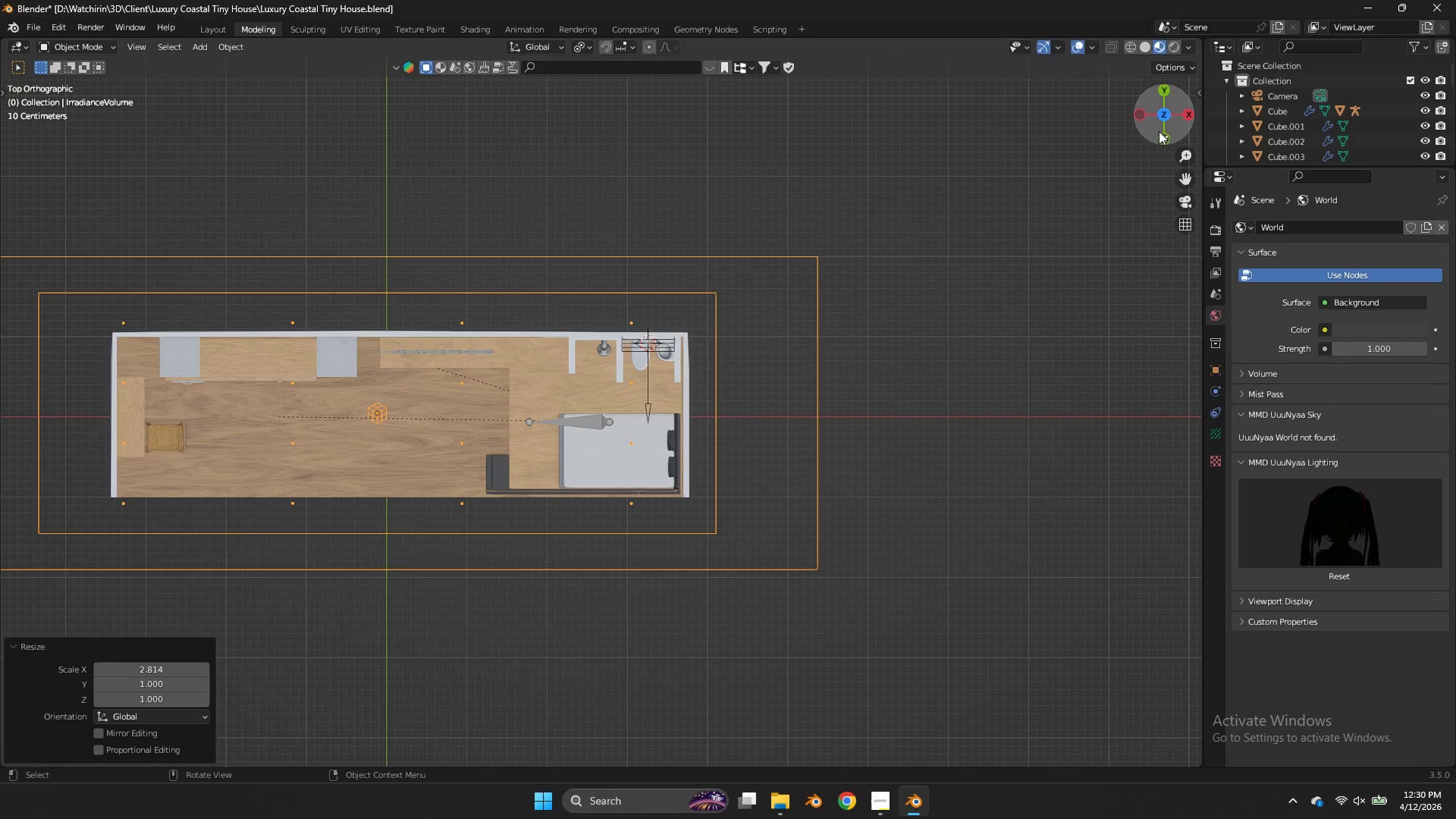 
left_click_drag(start_coordinate=[1159, 131], to_coordinate=[65, 653])
 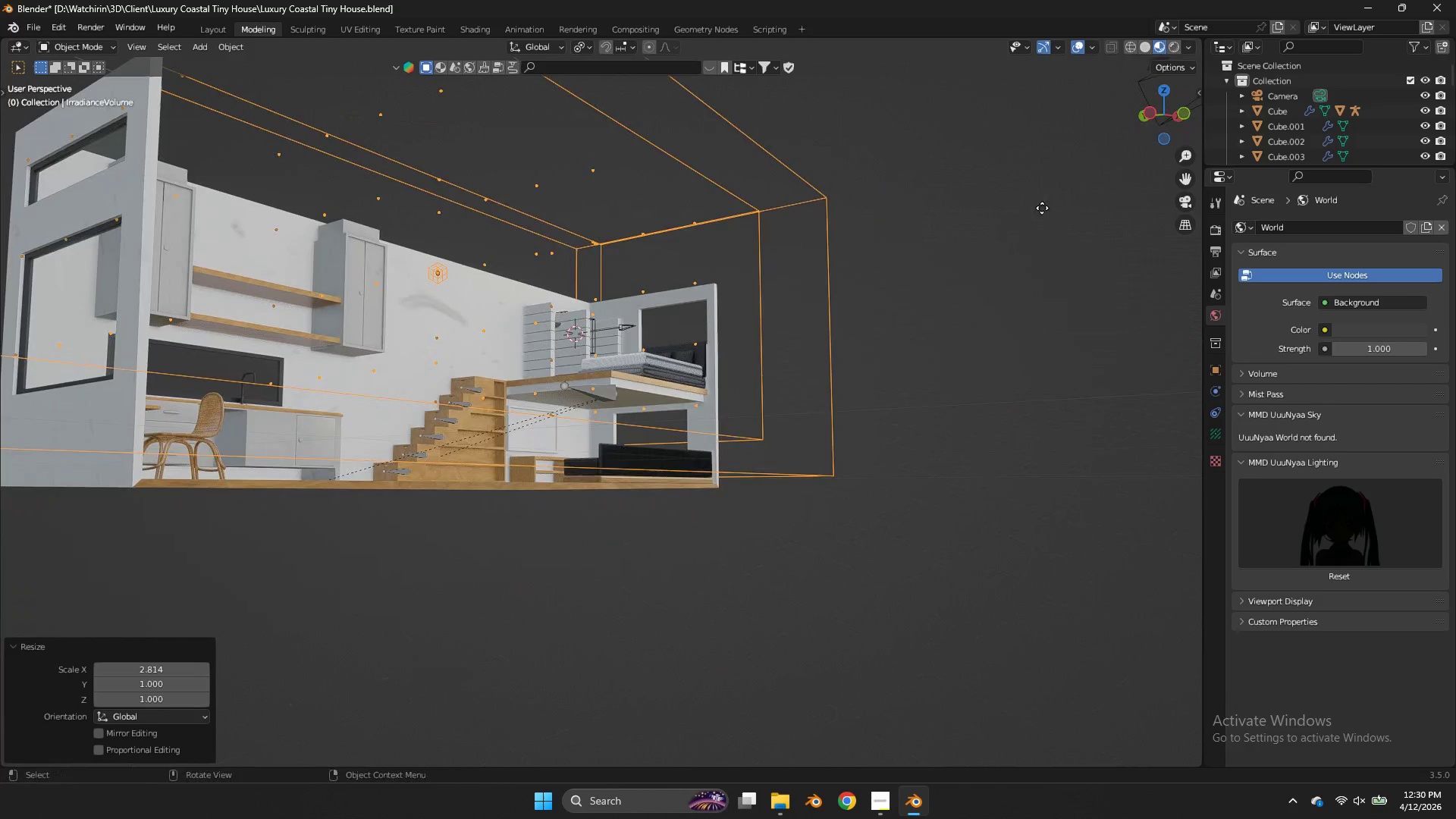 
type(gz)
 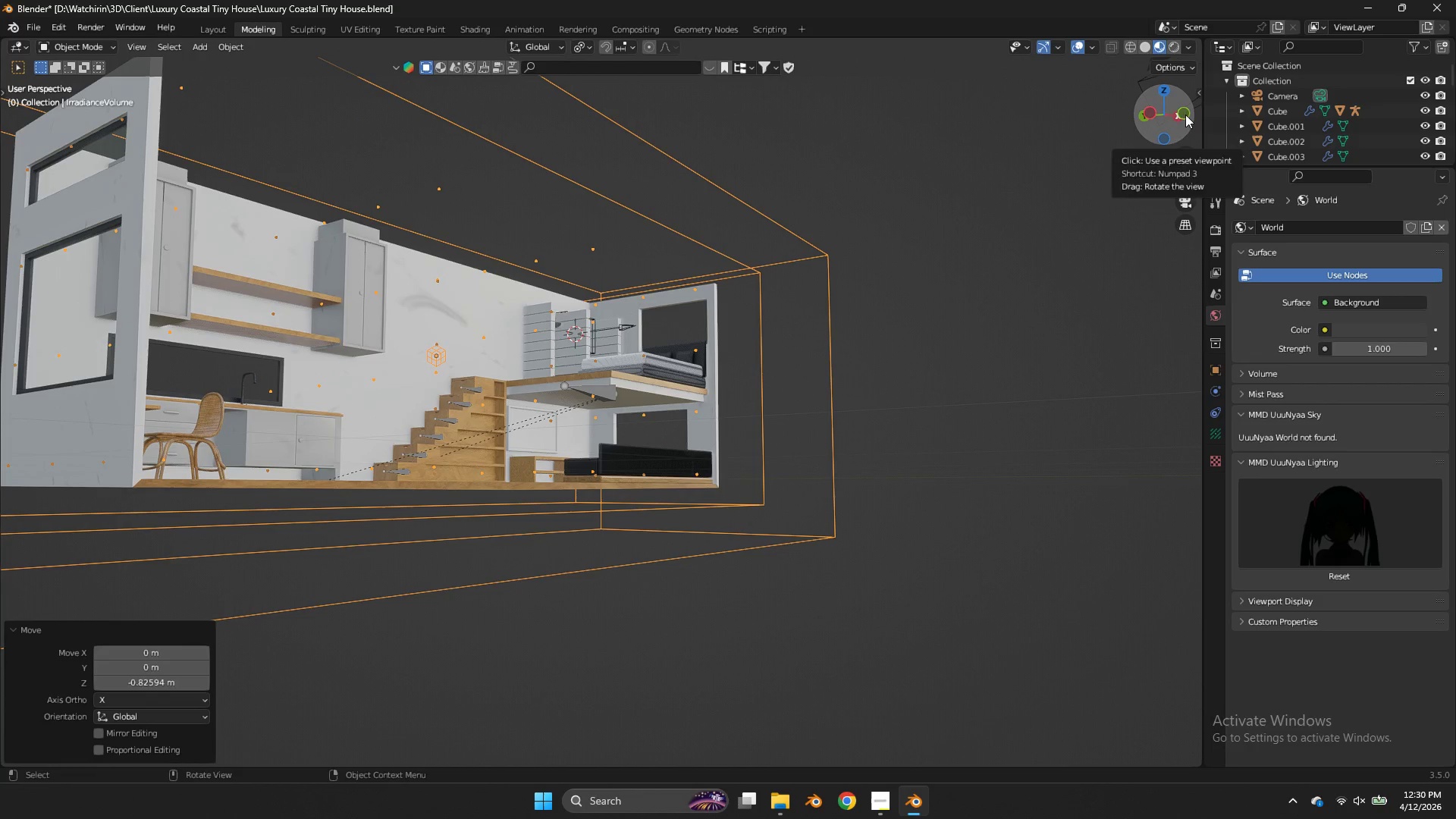 
key(Control+ControlLeft)
 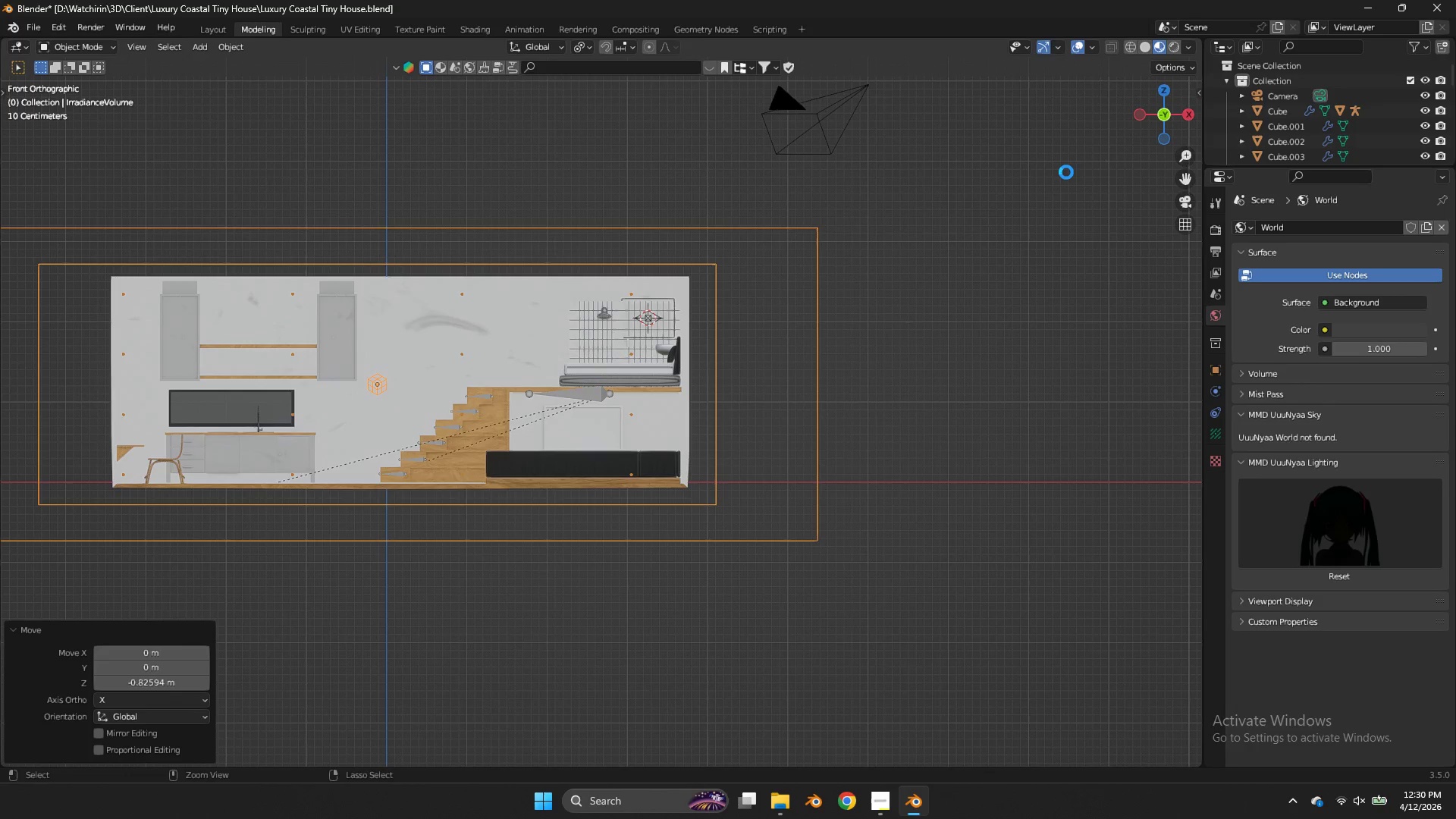 
key(Control+S)
 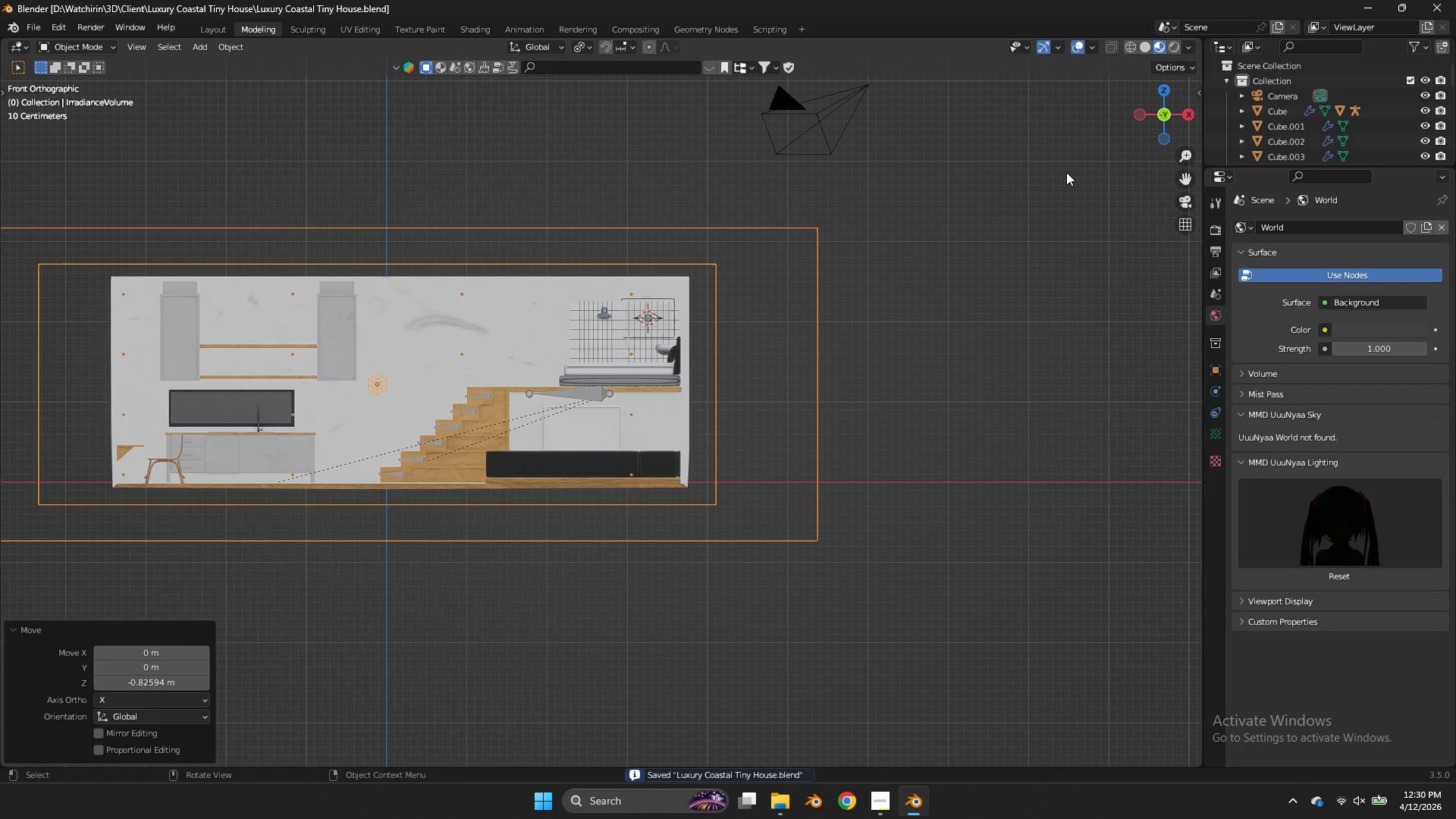 
key(Alt+AltLeft)
 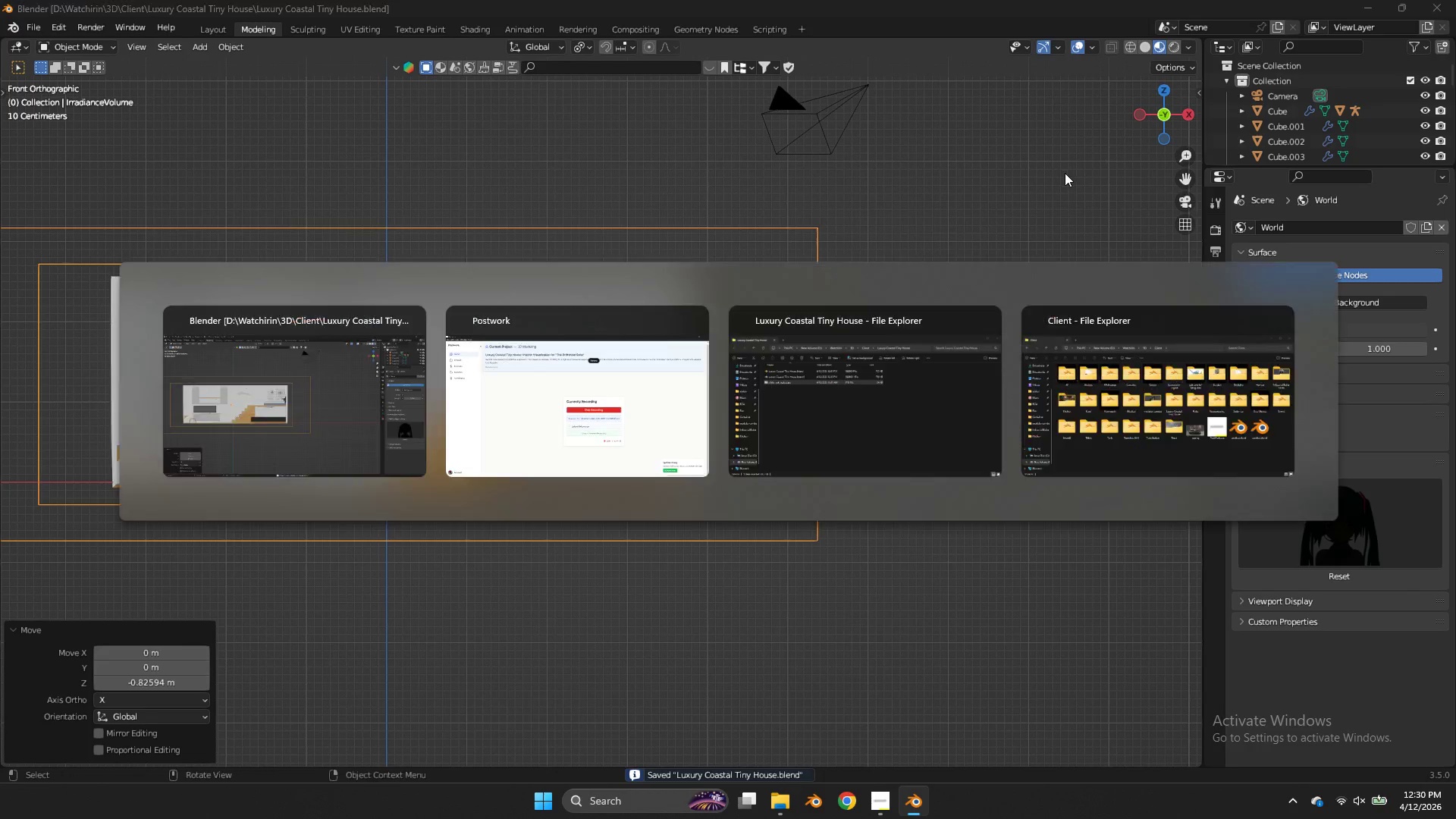 
key(Alt+Tab)